 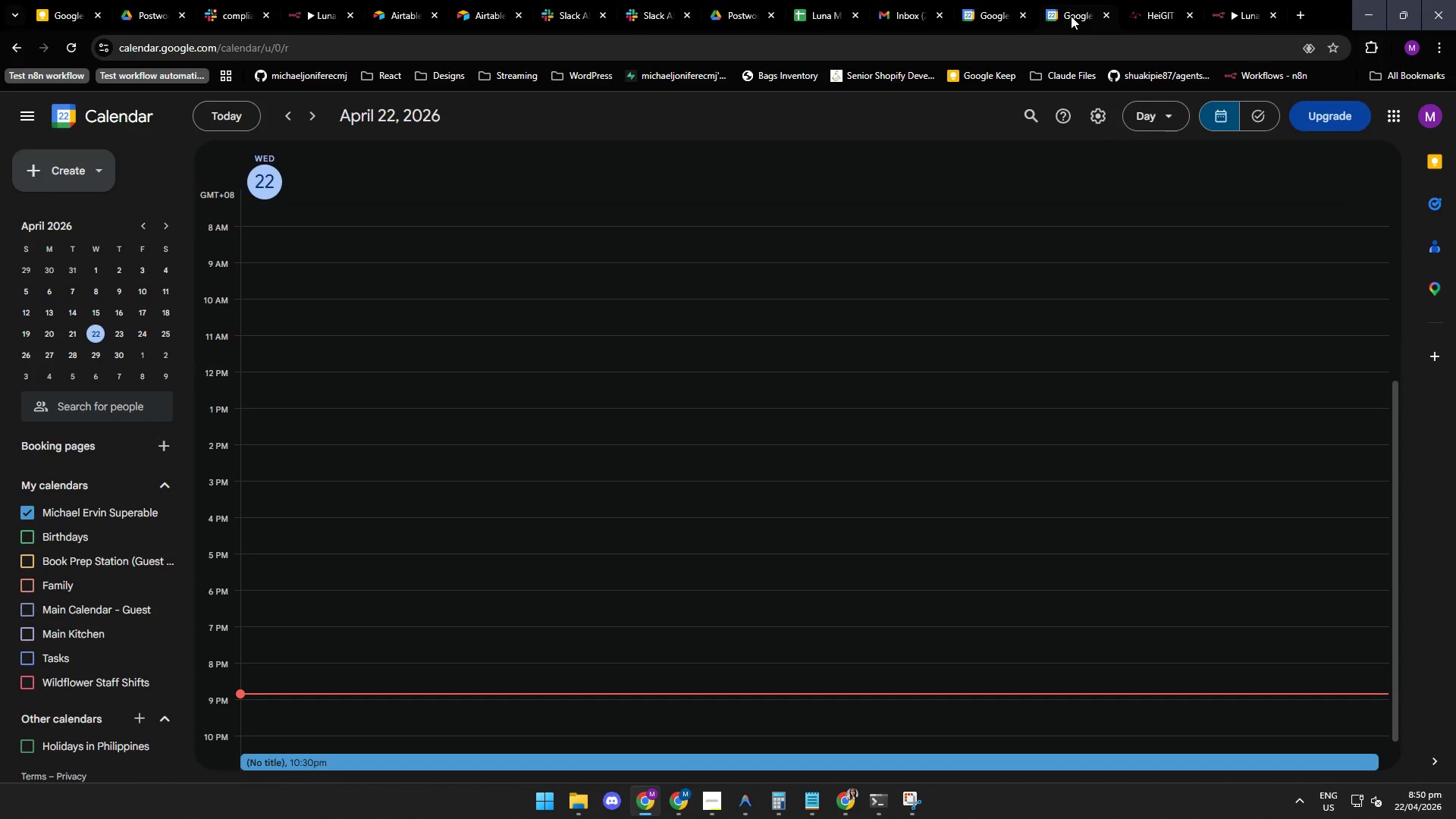 
left_click([814, 15])
 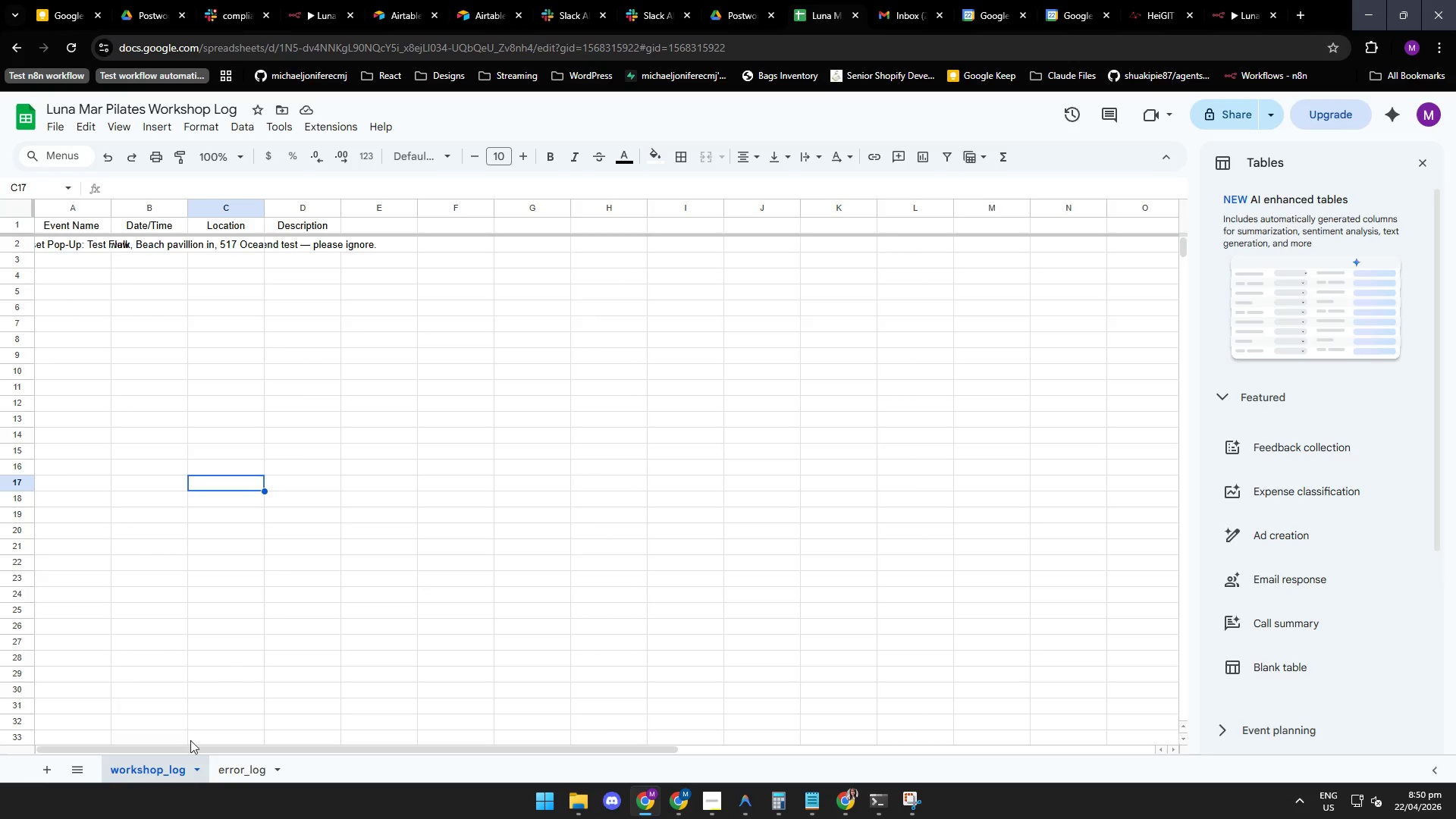 
left_click([155, 772])
 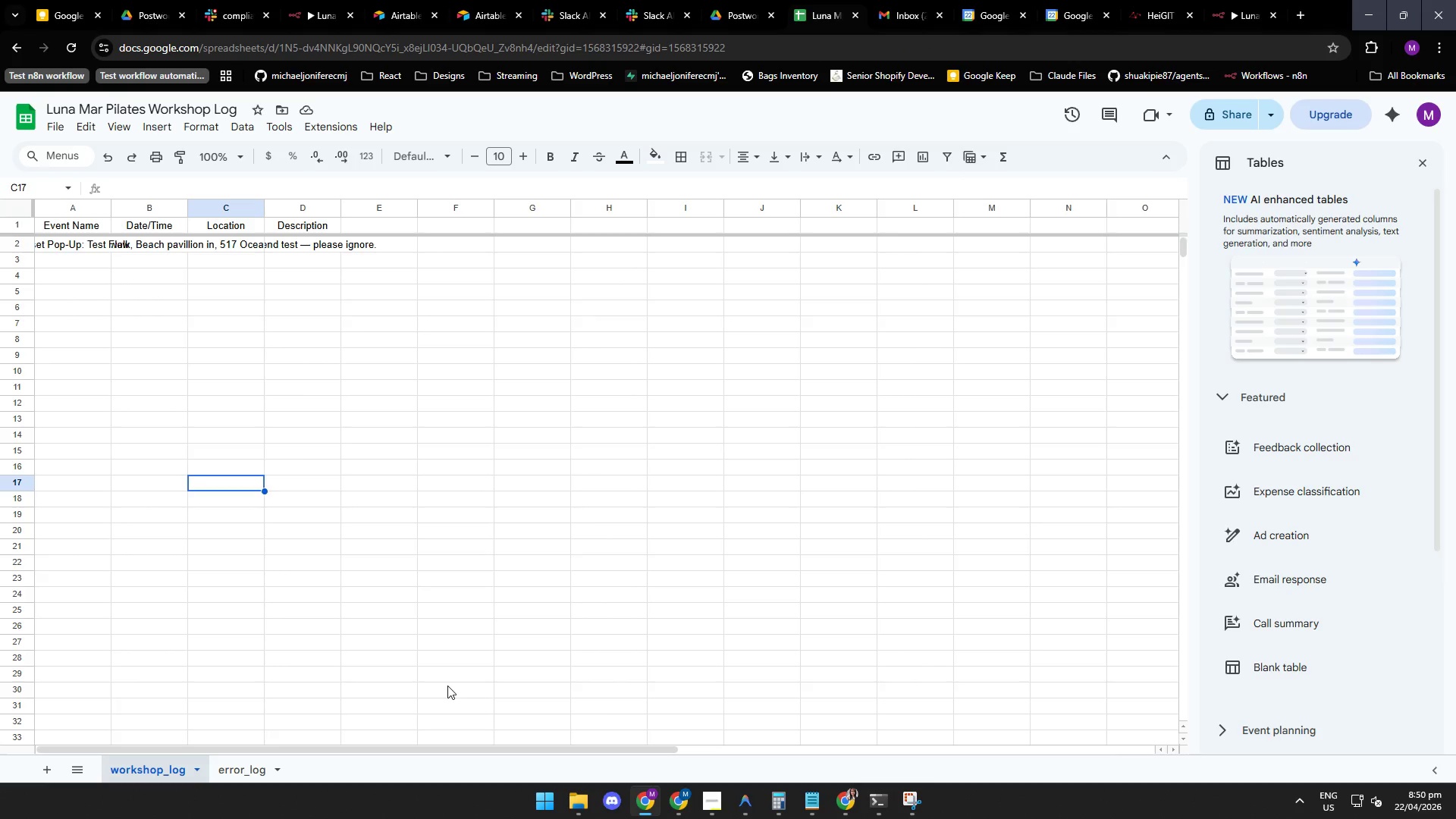 
wait(8.34)
 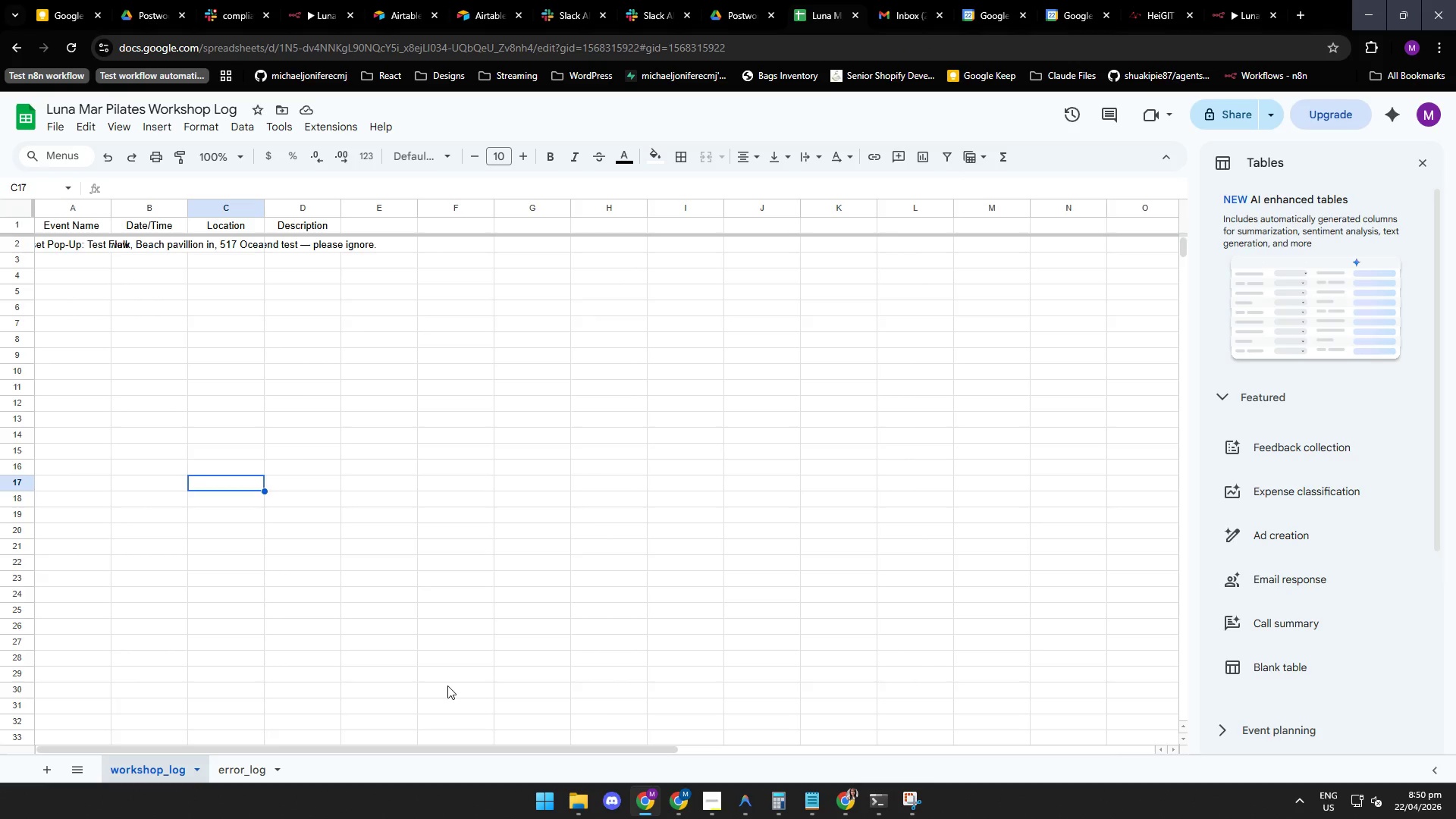 
left_click([746, 806])
 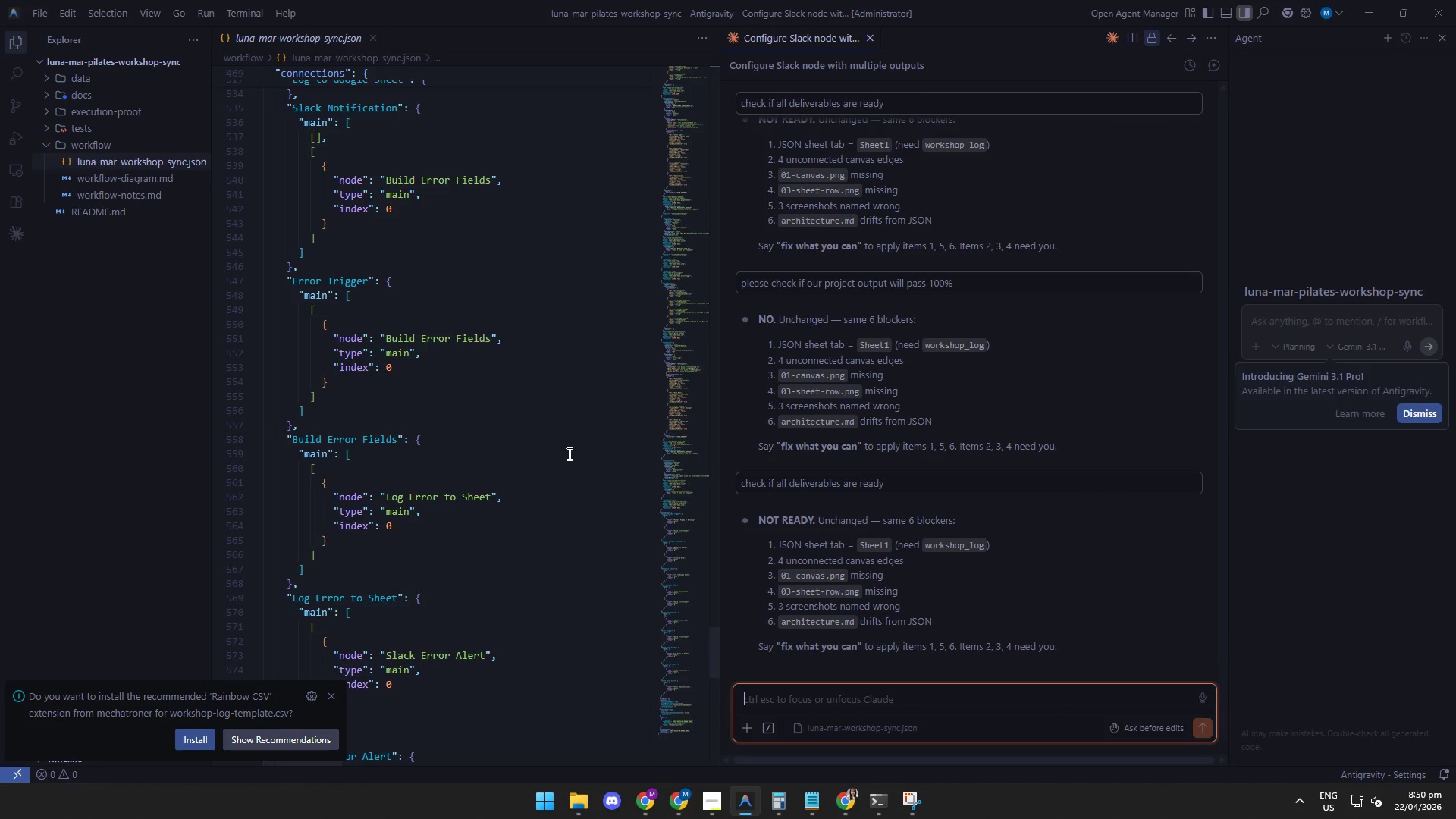 
wait(11.59)
 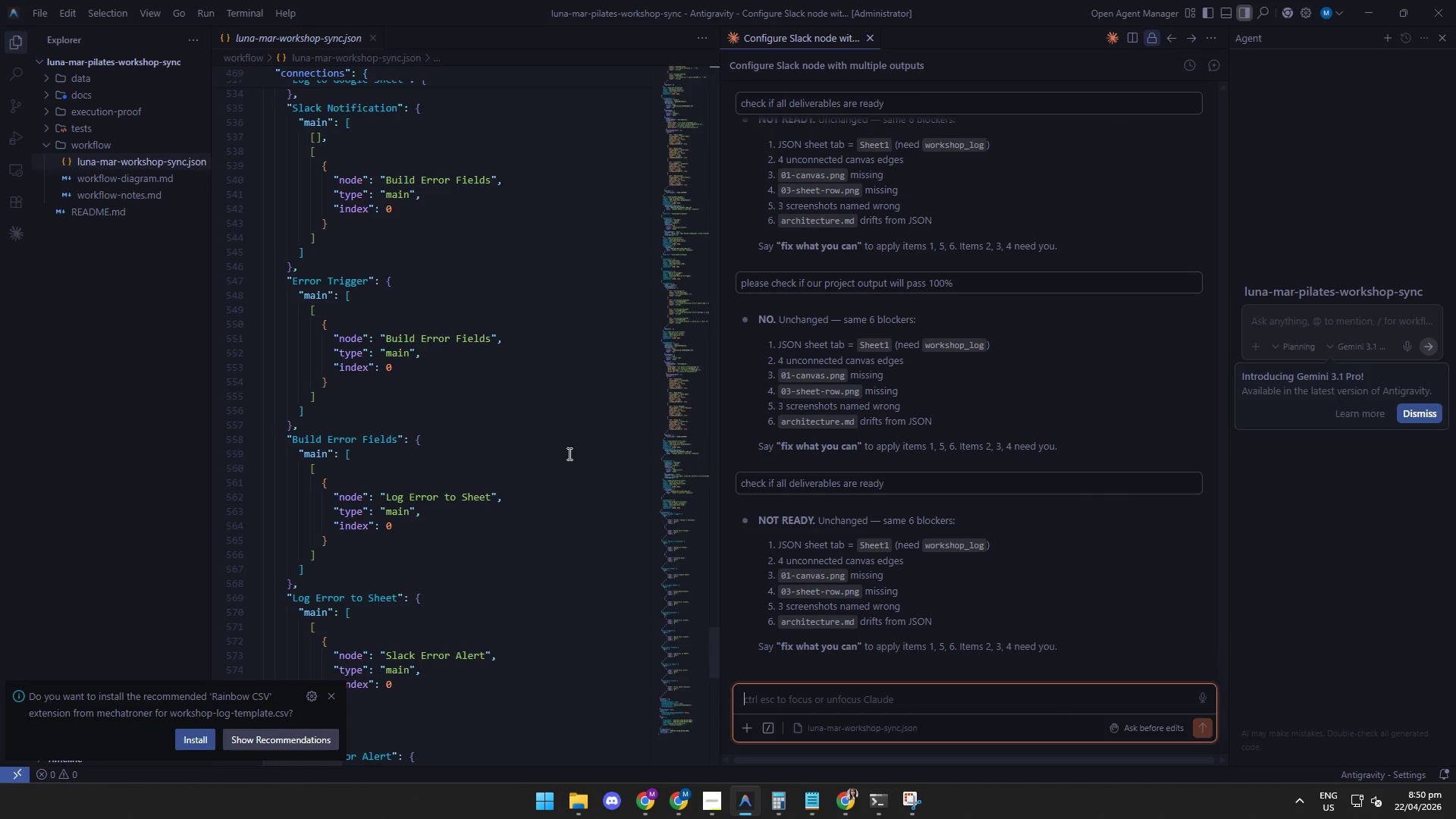 
scroll: coordinate [580, 455], scroll_direction: down, amount: 3.0
 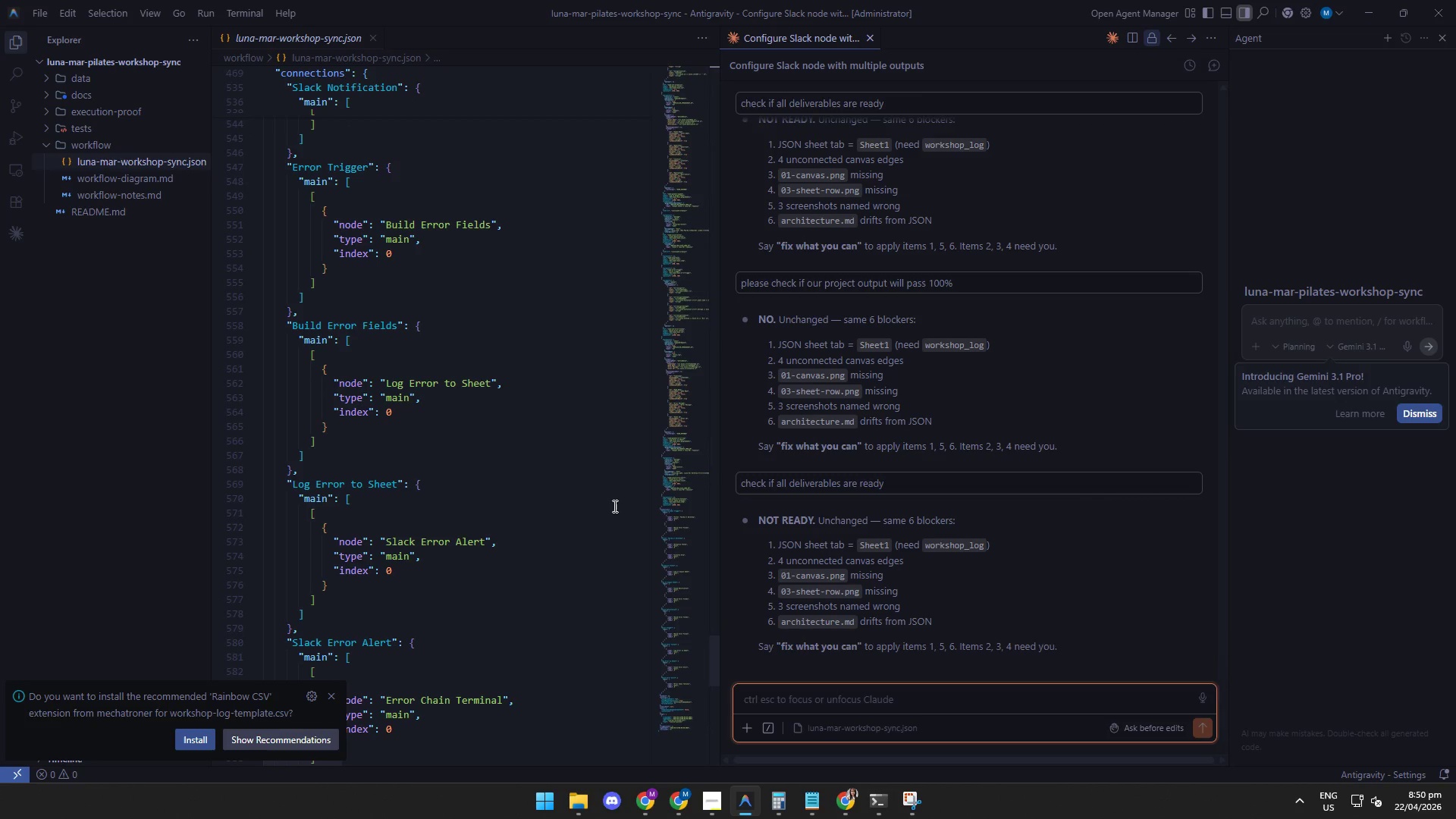 
left_click([644, 810])
 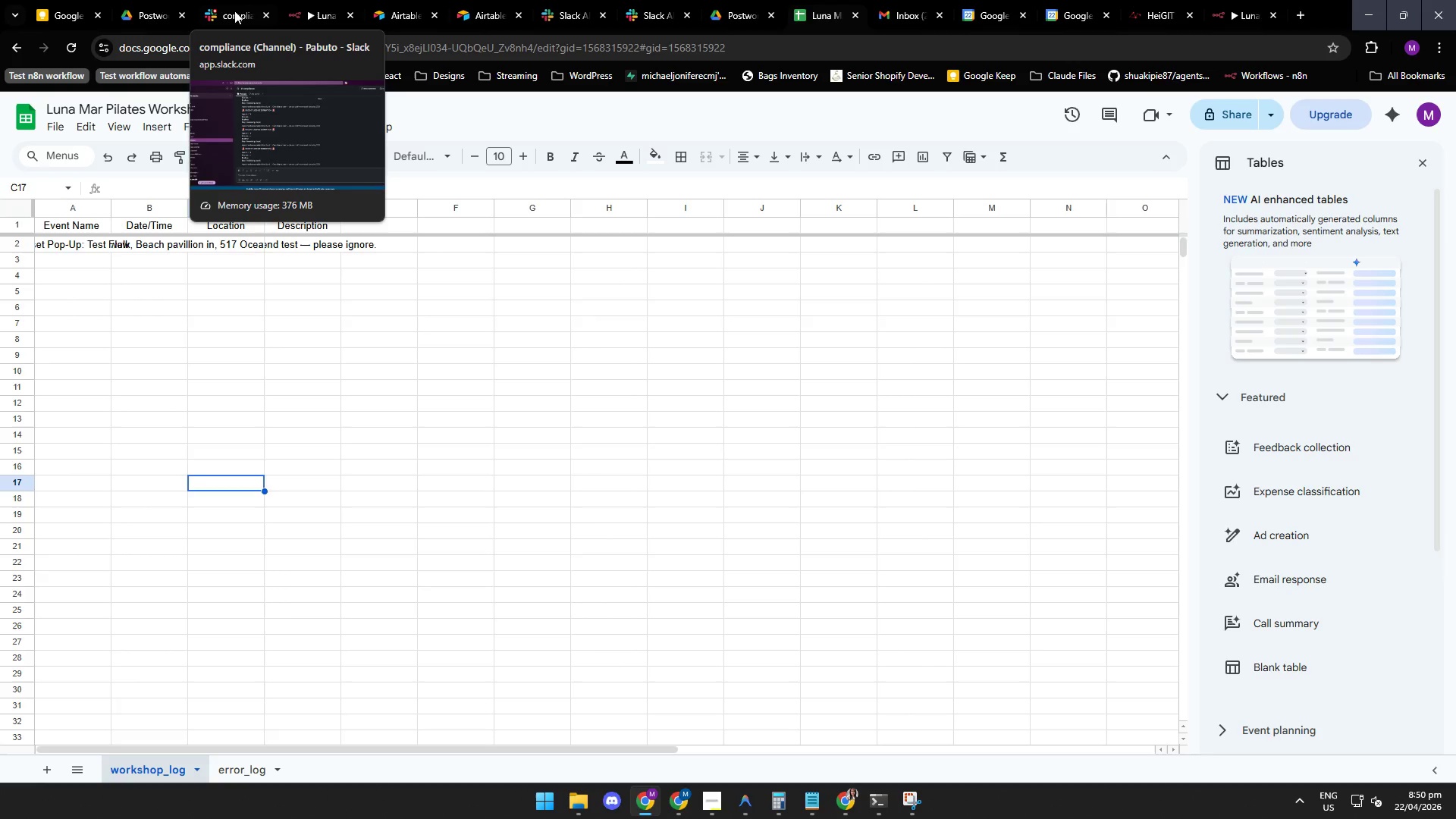 
left_click([230, 14])
 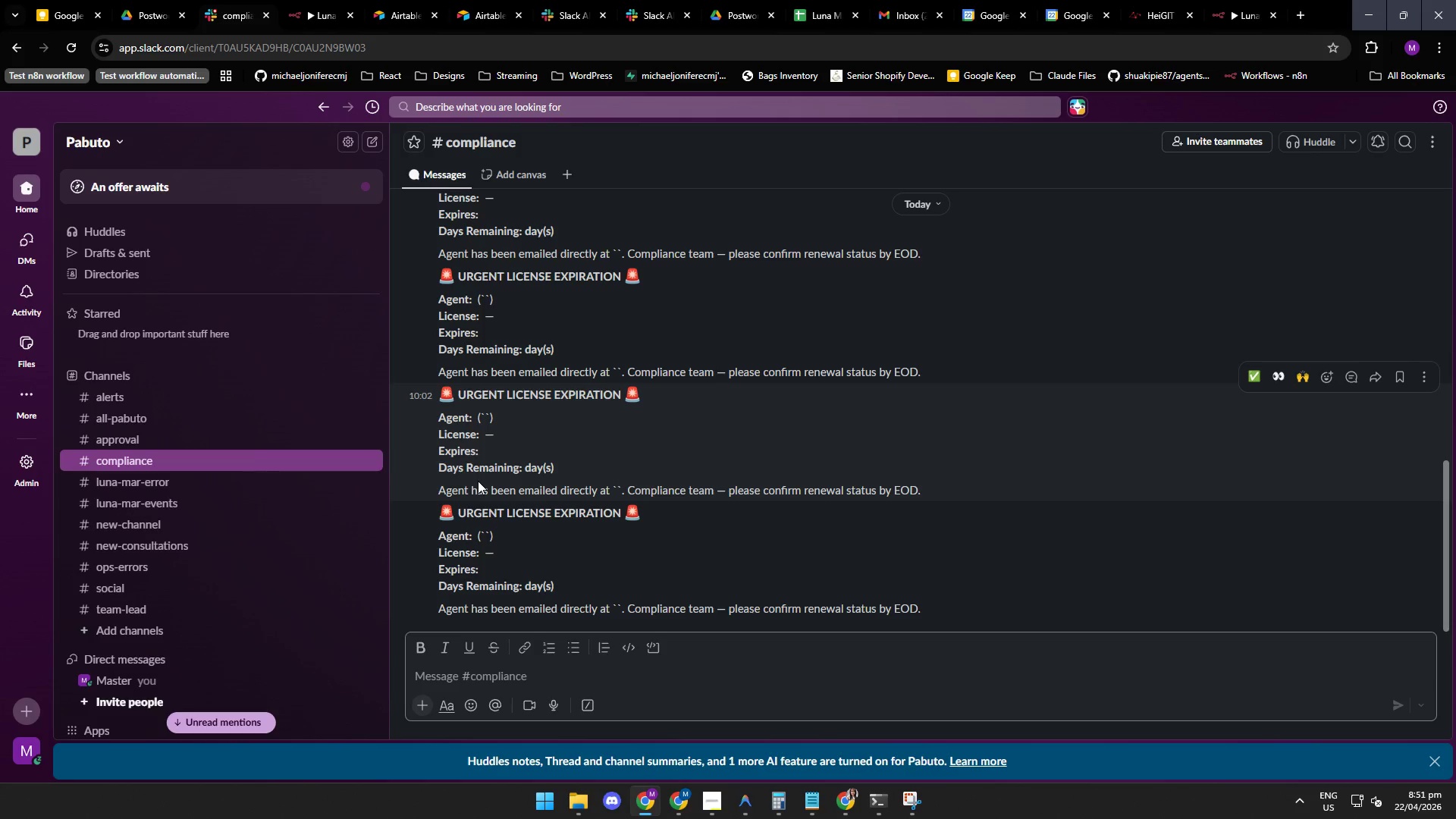 
mouse_move([488, 20])
 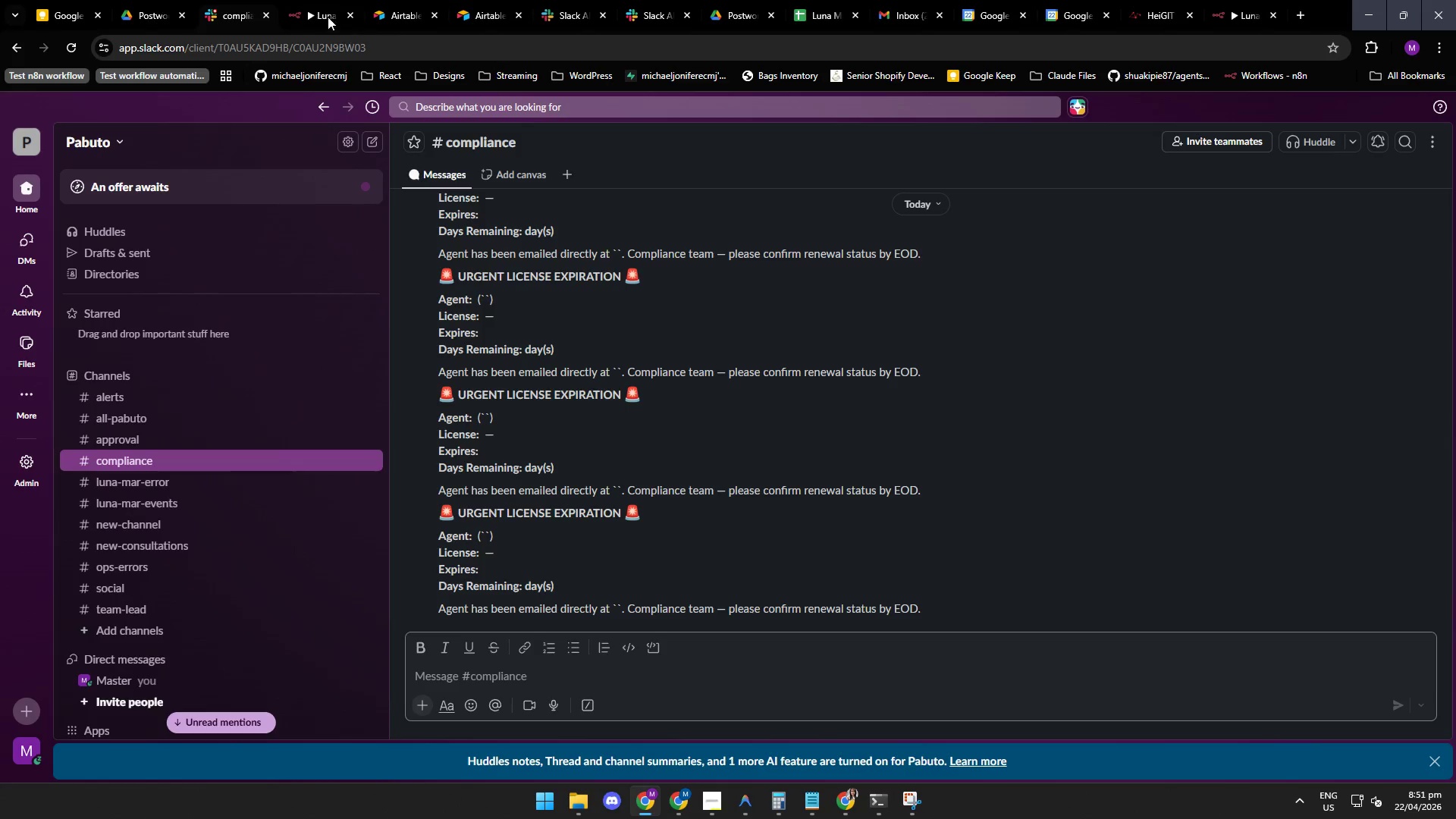 
left_click([315, 13])
 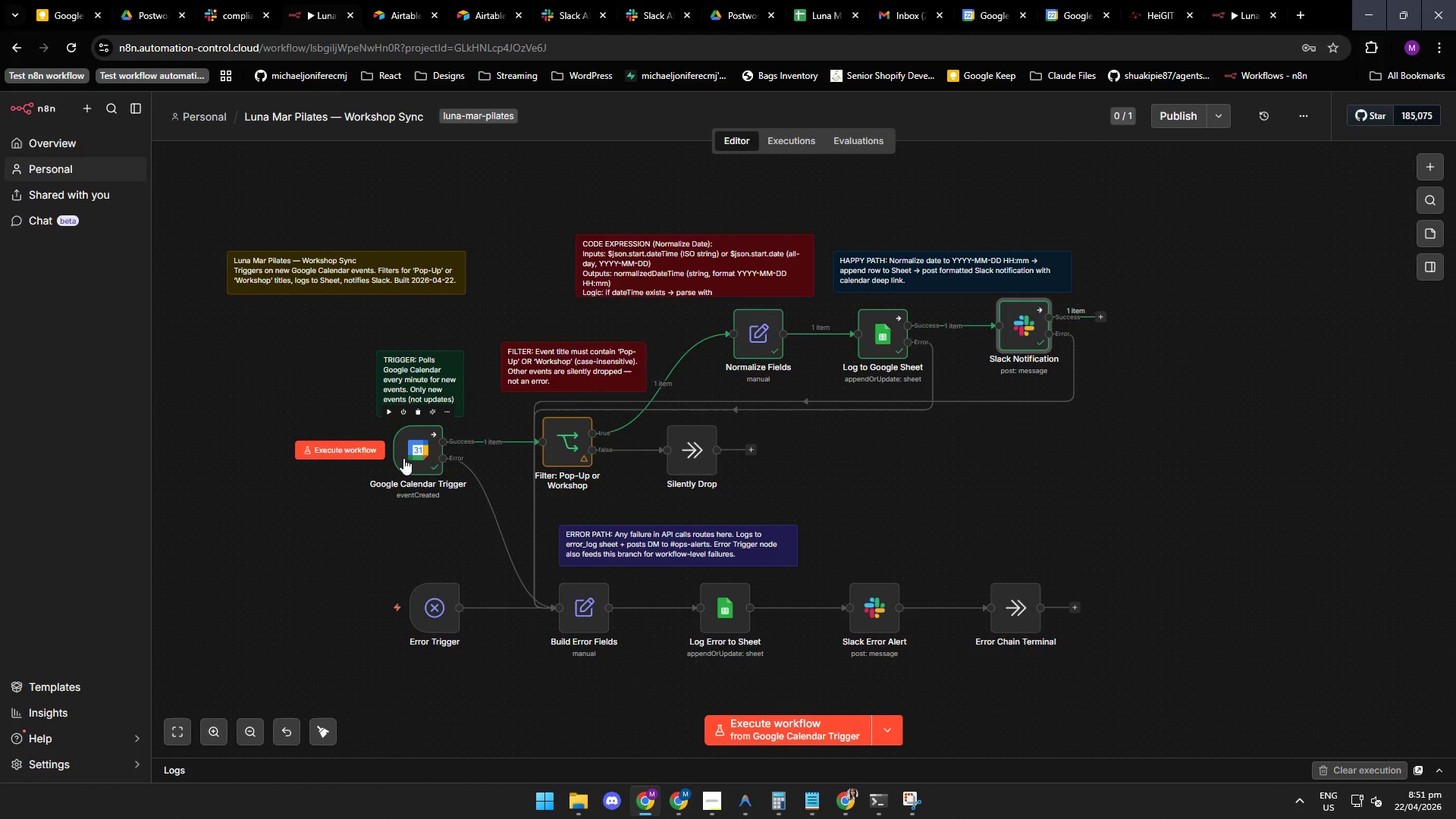 
left_click([405, 461])
 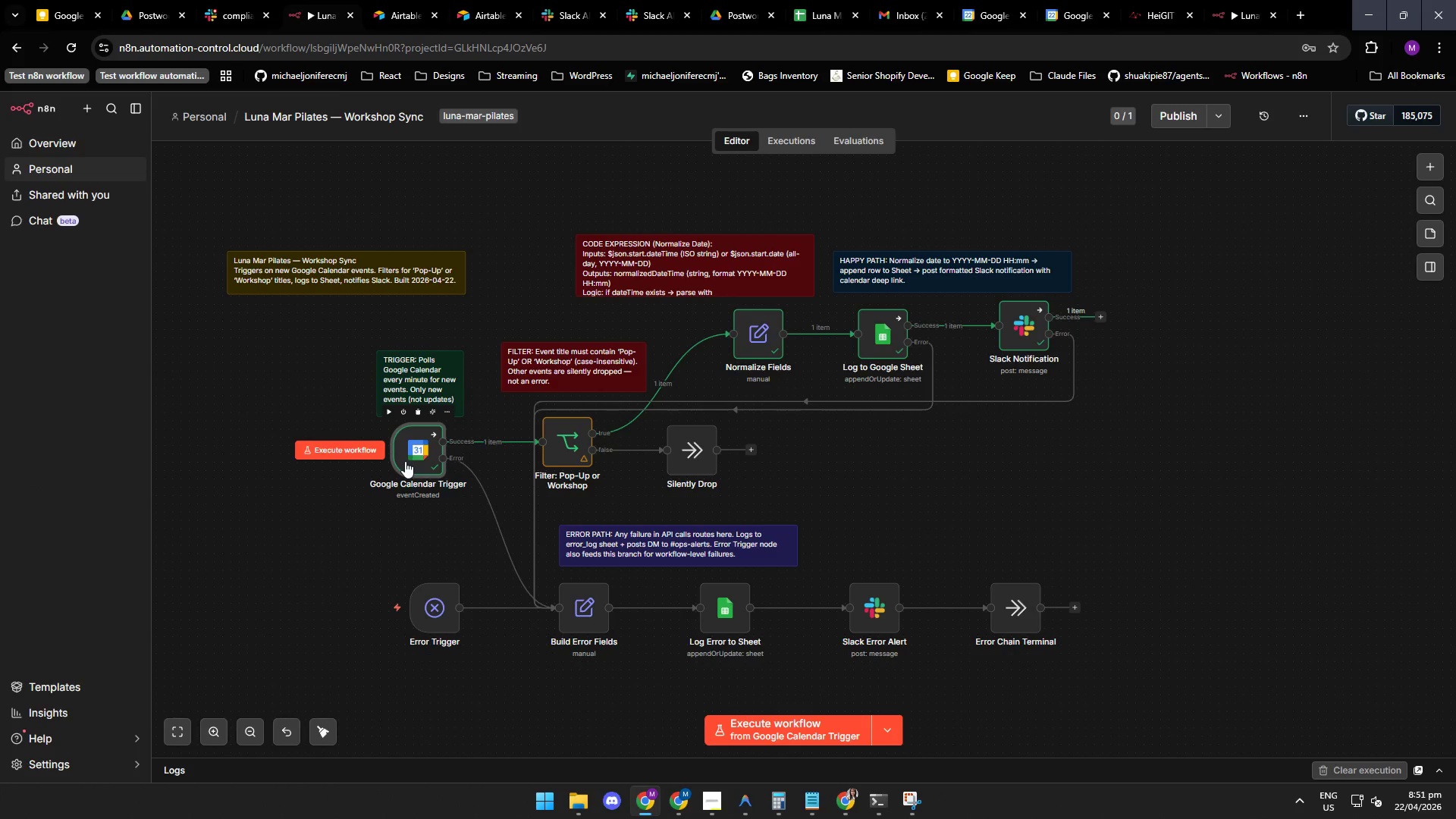 
double_click([405, 461])
 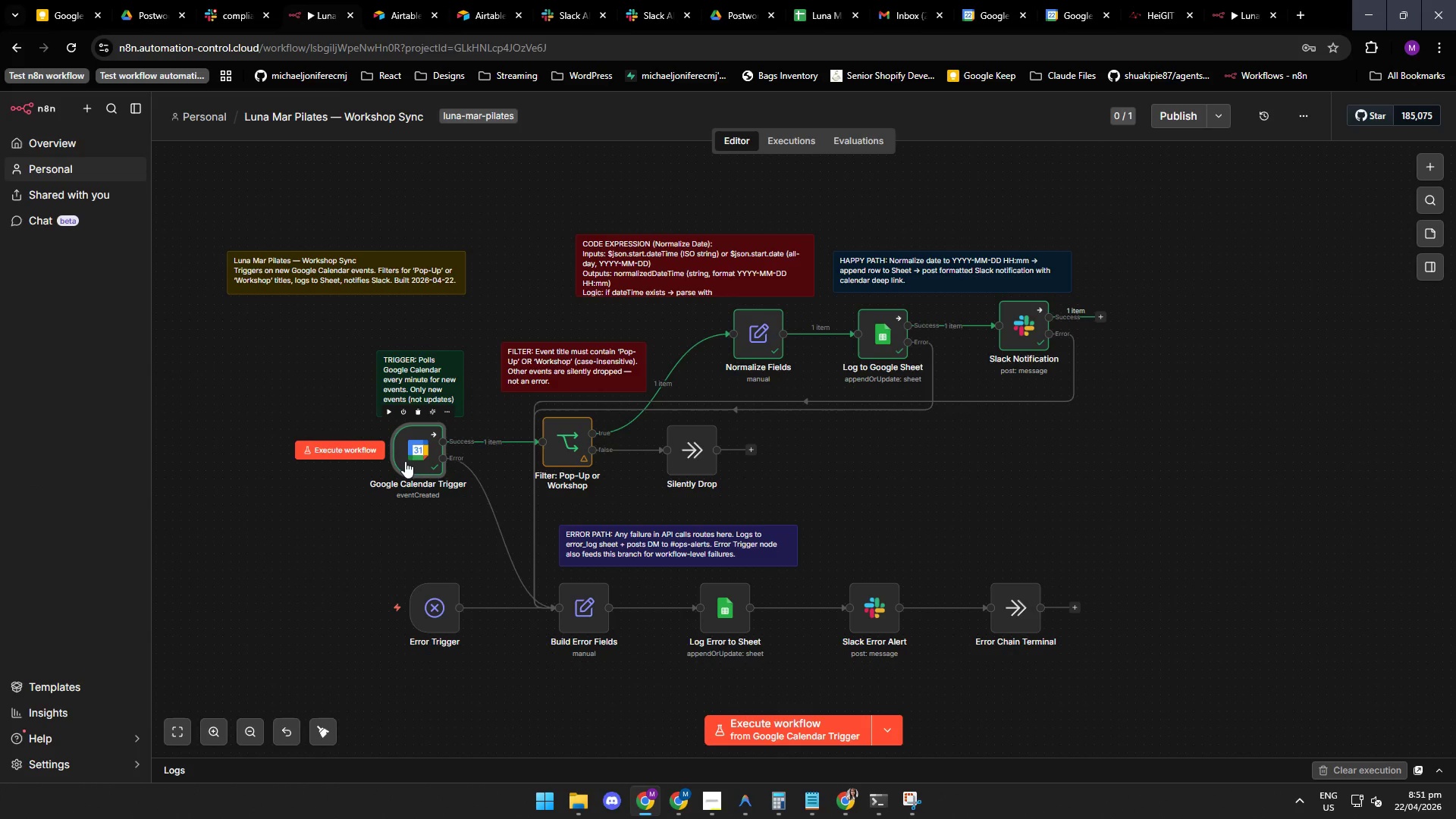 
triple_click([405, 461])
 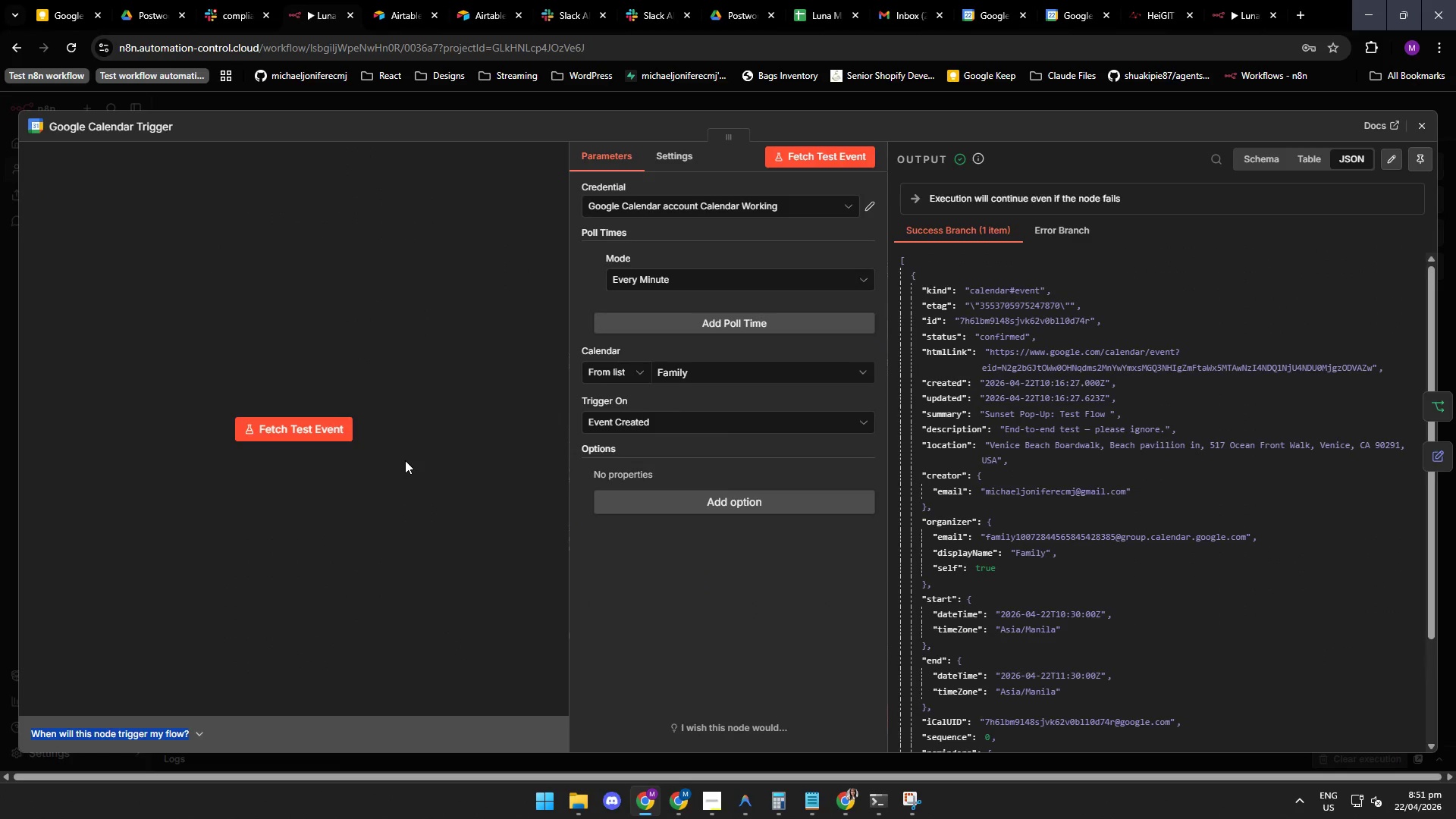 
triple_click([405, 461])
 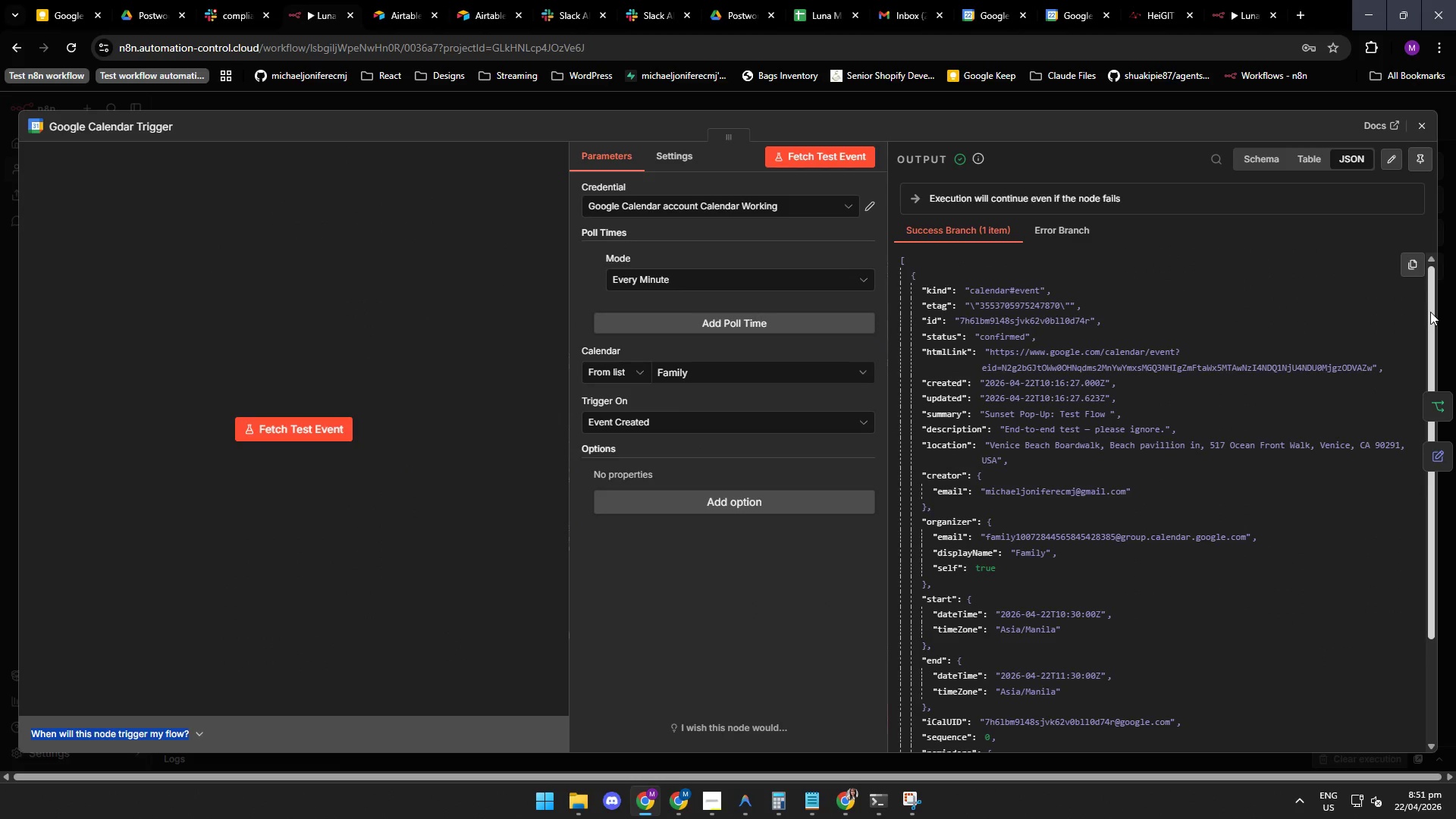 
left_click_drag(start_coordinate=[1429, 315], to_coordinate=[1418, 317])
 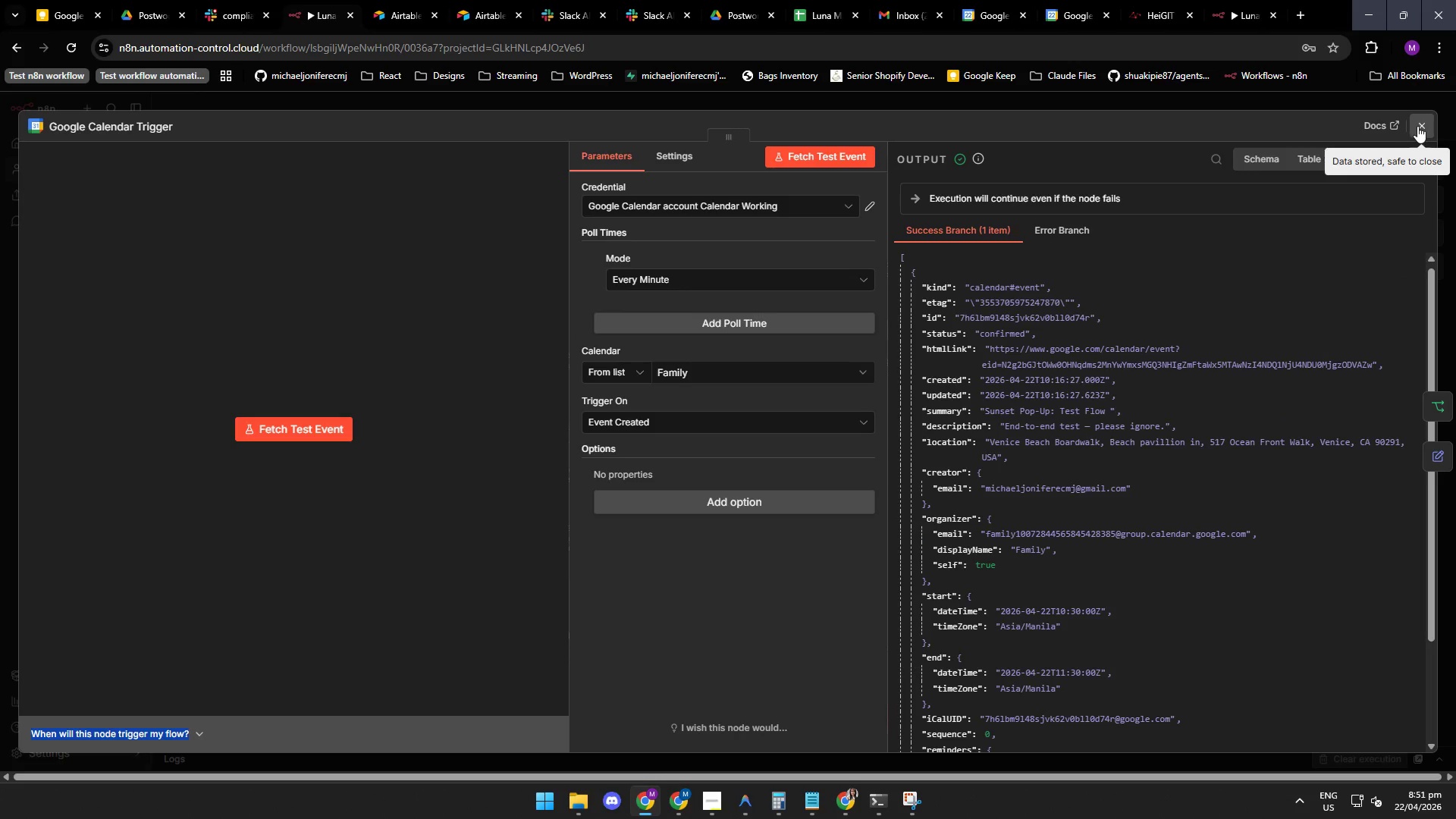 
left_click([1417, 129])
 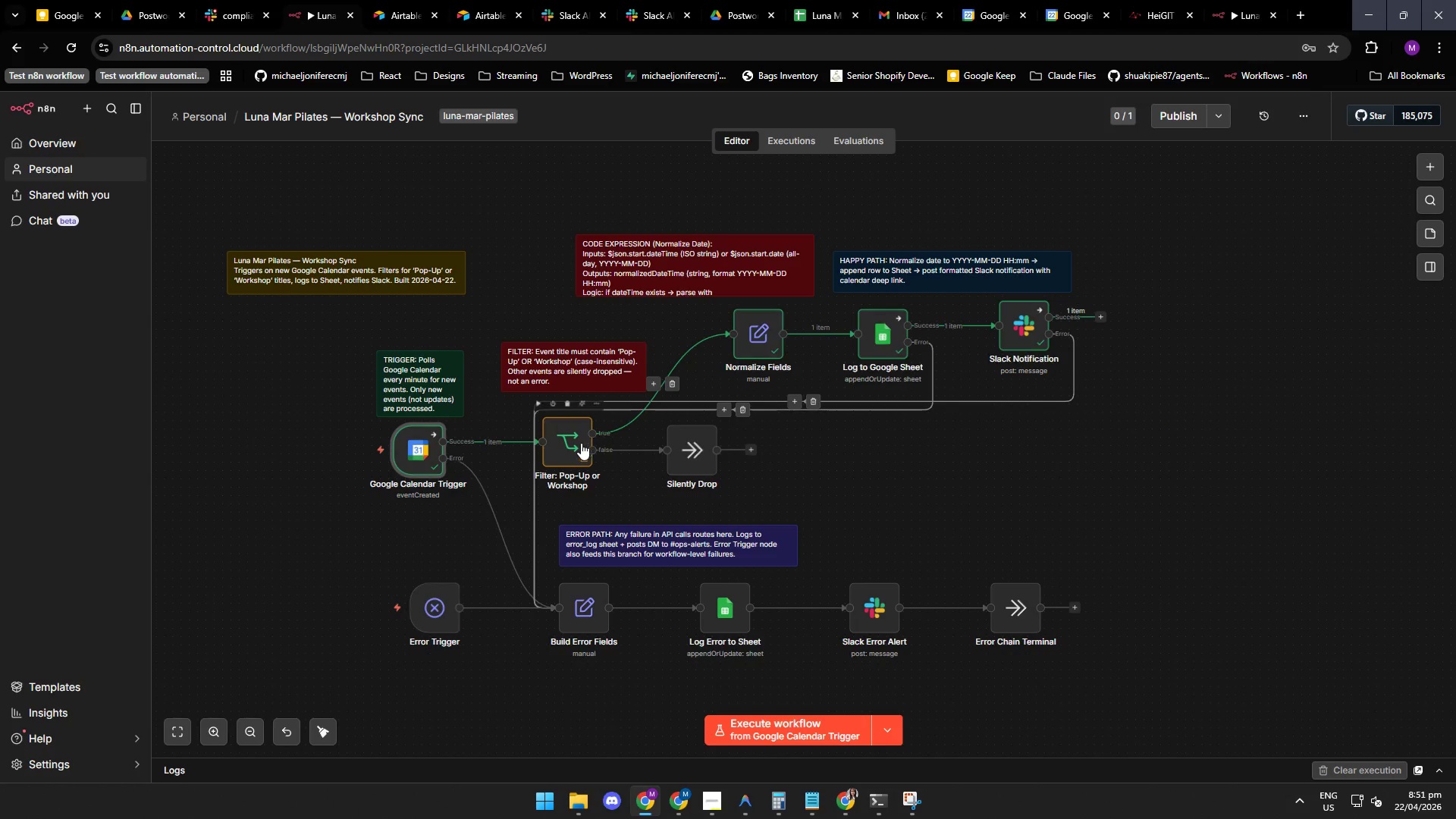 
double_click([572, 441])
 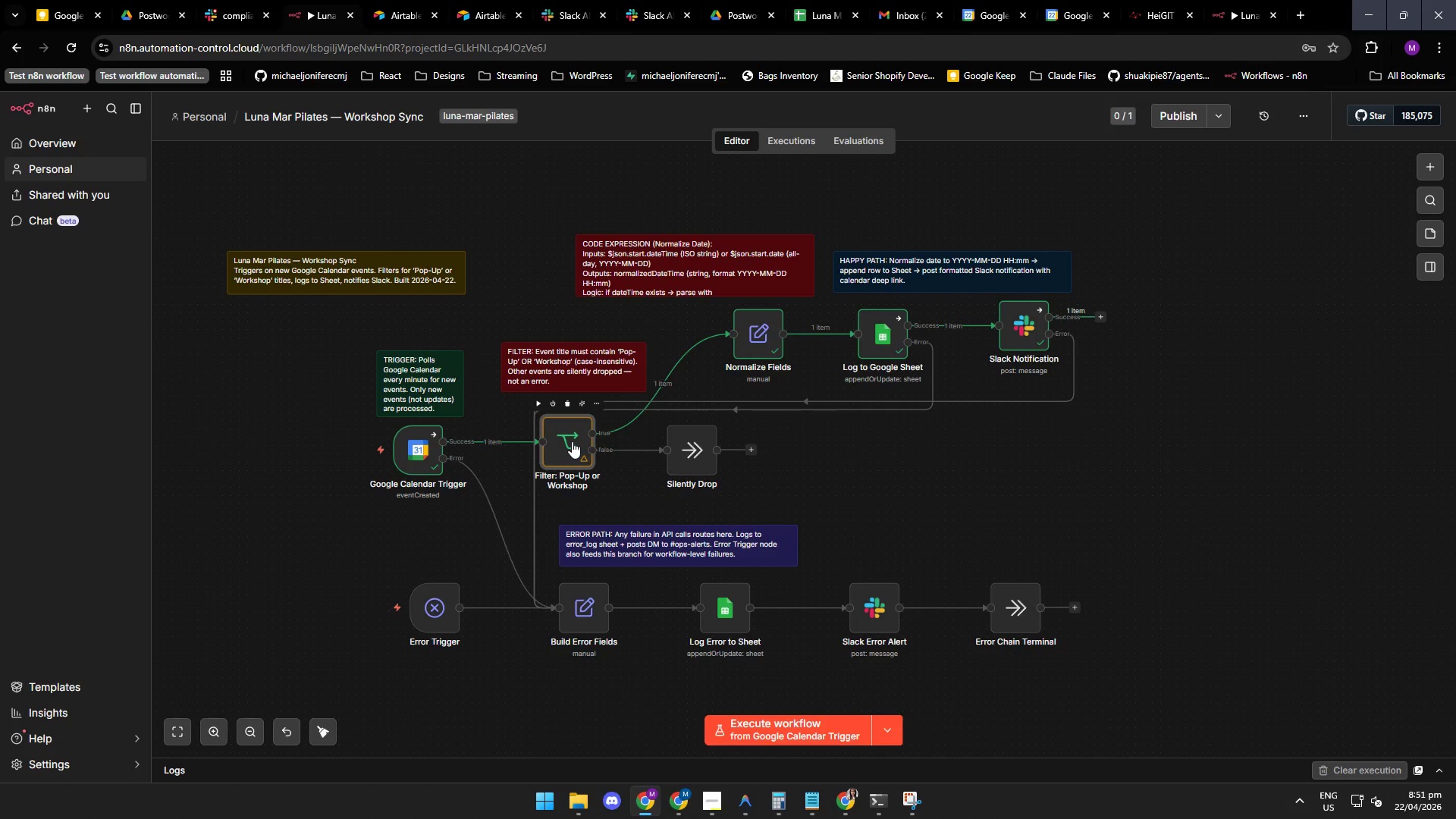 
triple_click([572, 441])
 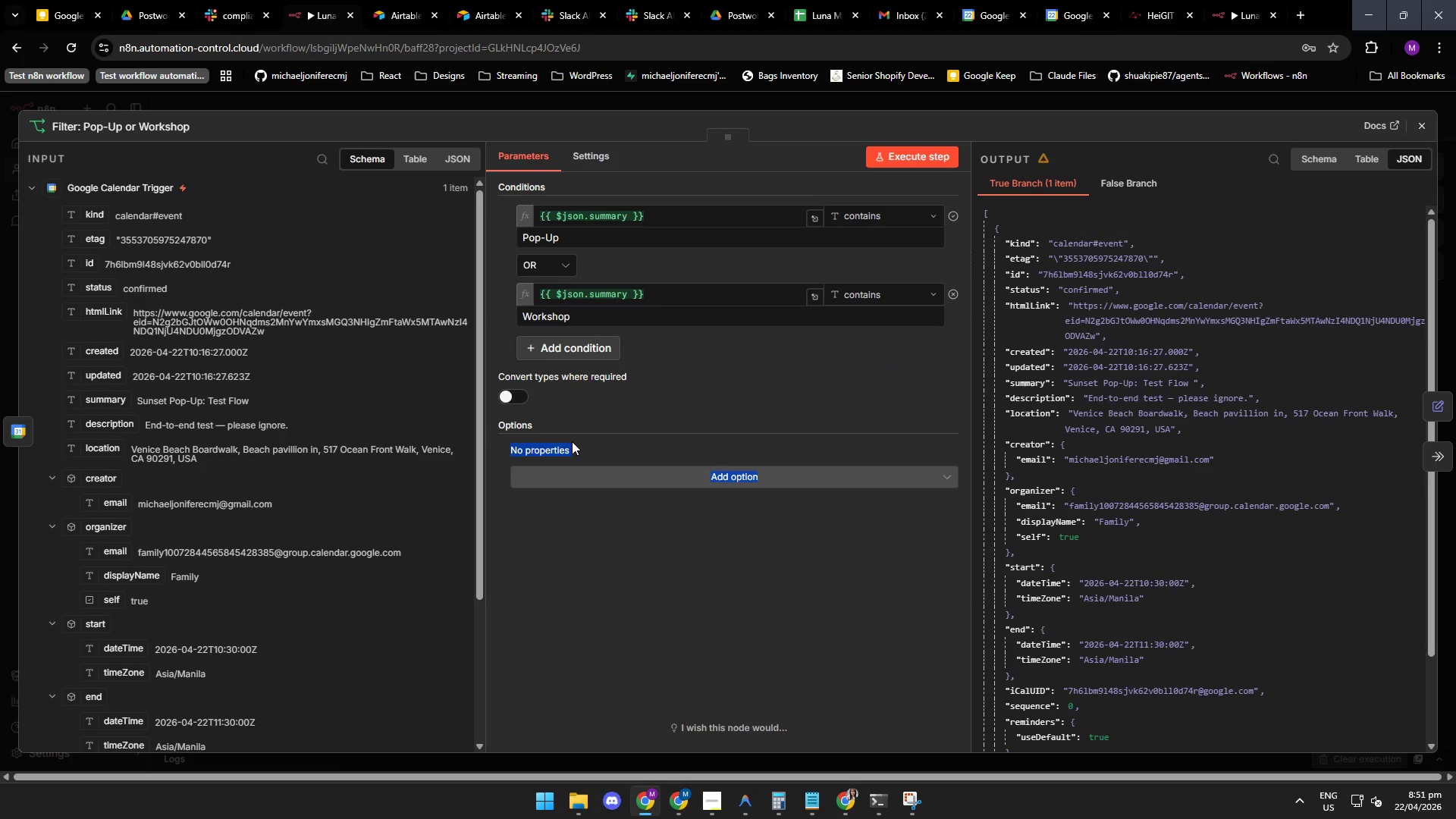 
triple_click([572, 441])
 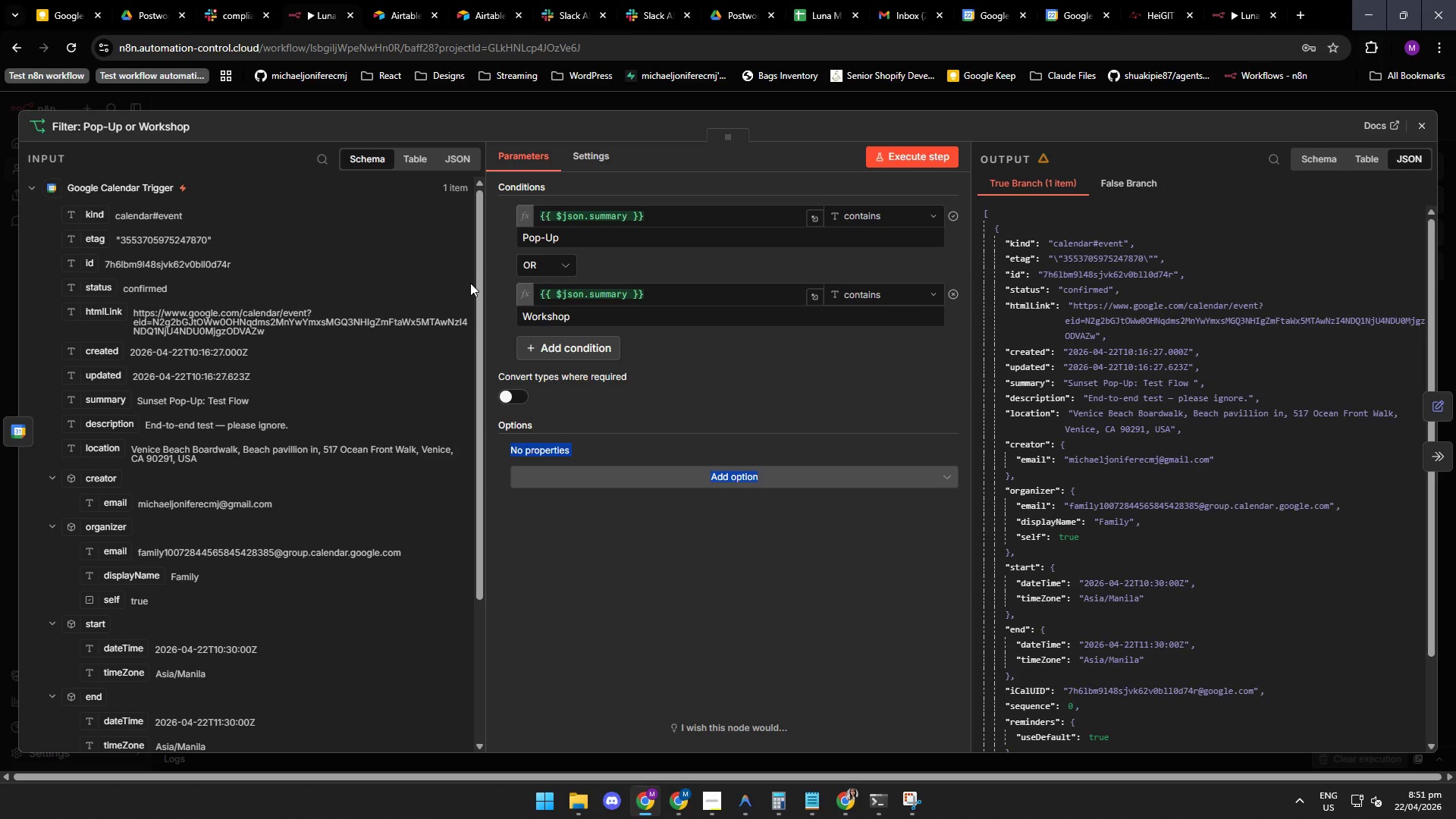 
left_click_drag(start_coordinate=[479, 290], to_coordinate=[466, 385])
 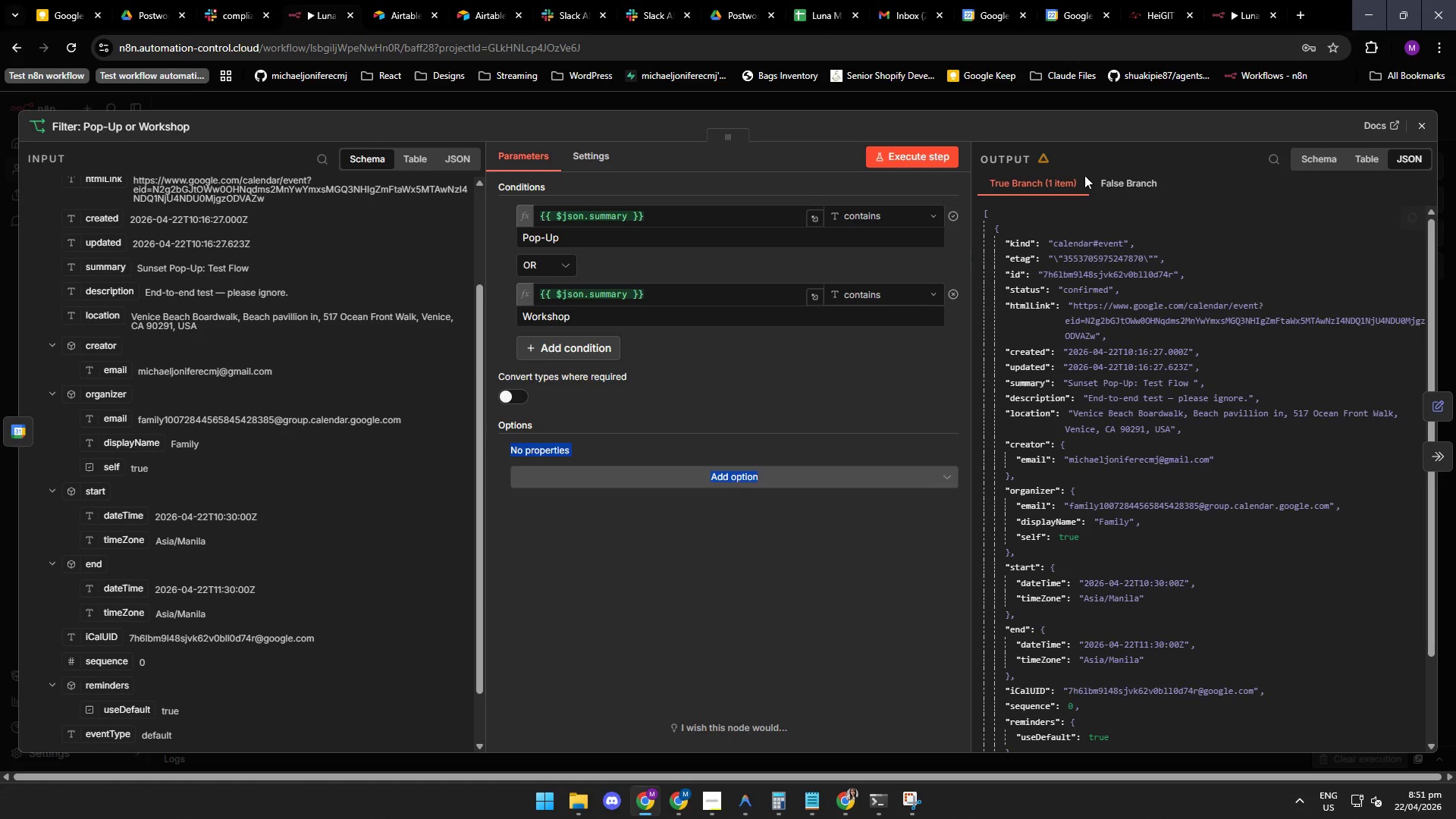 
wait(9.28)
 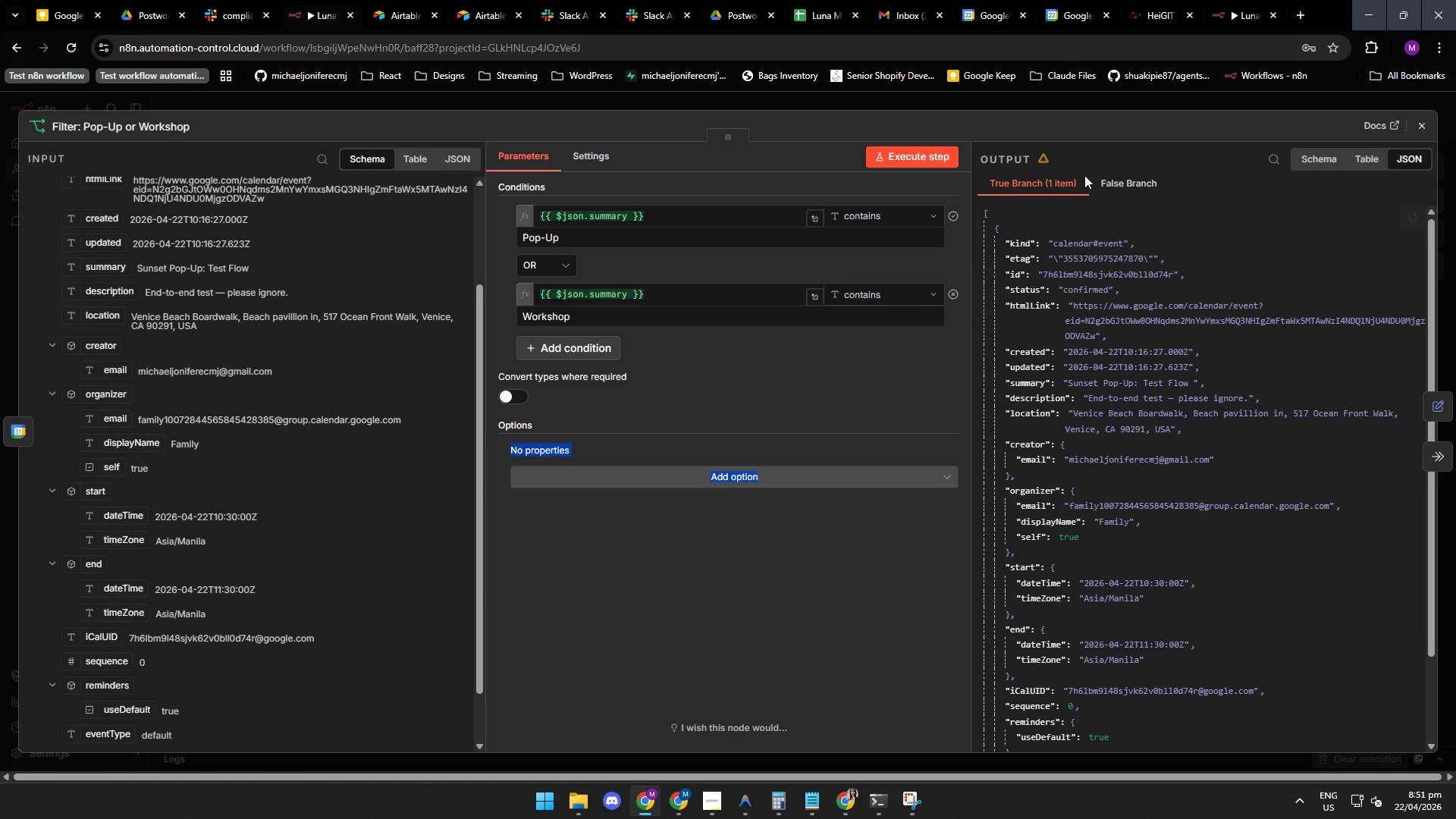 
left_click_drag(start_coordinate=[1433, 277], to_coordinate=[1428, 359])
 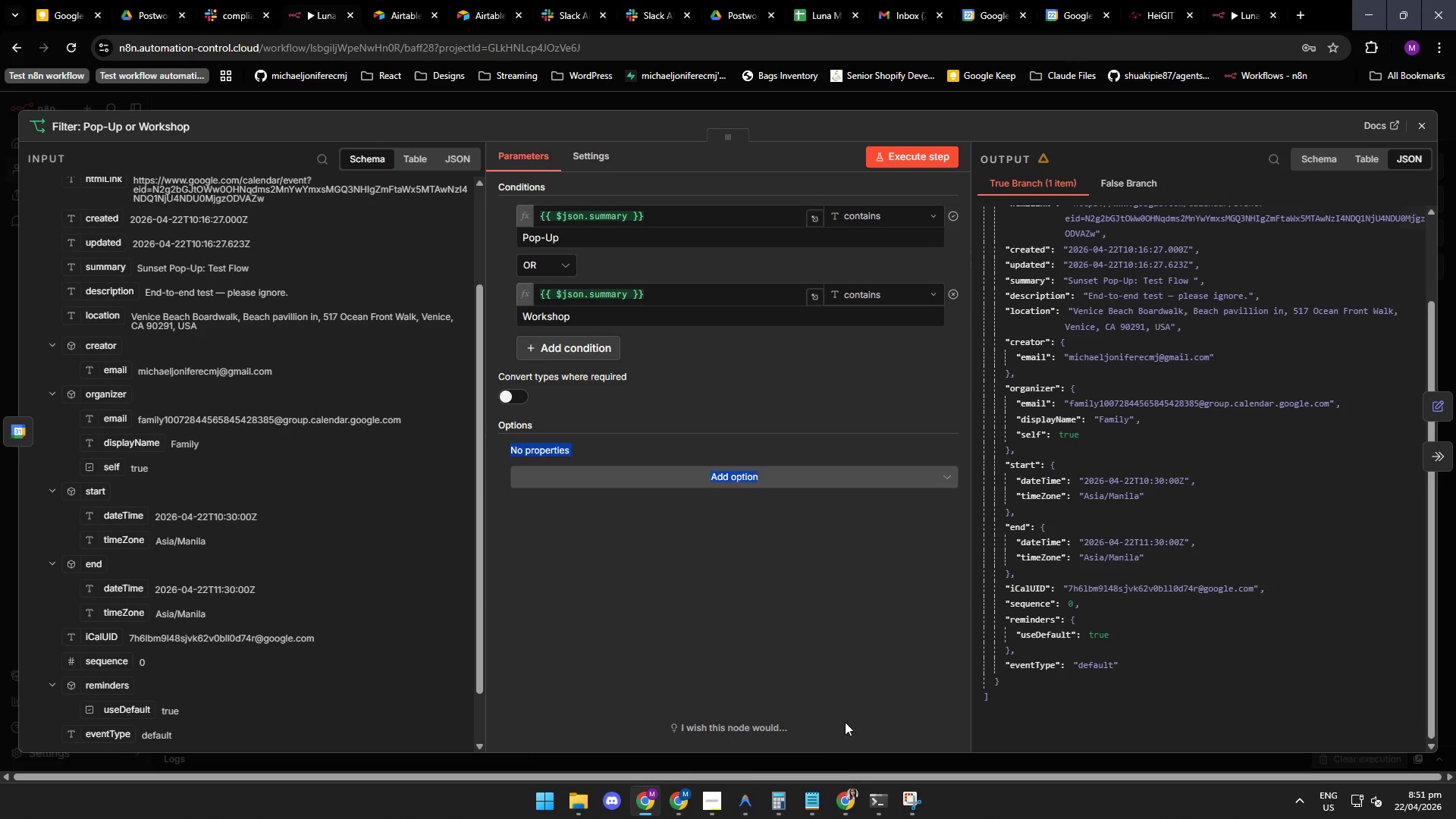 
left_click([745, 792])
 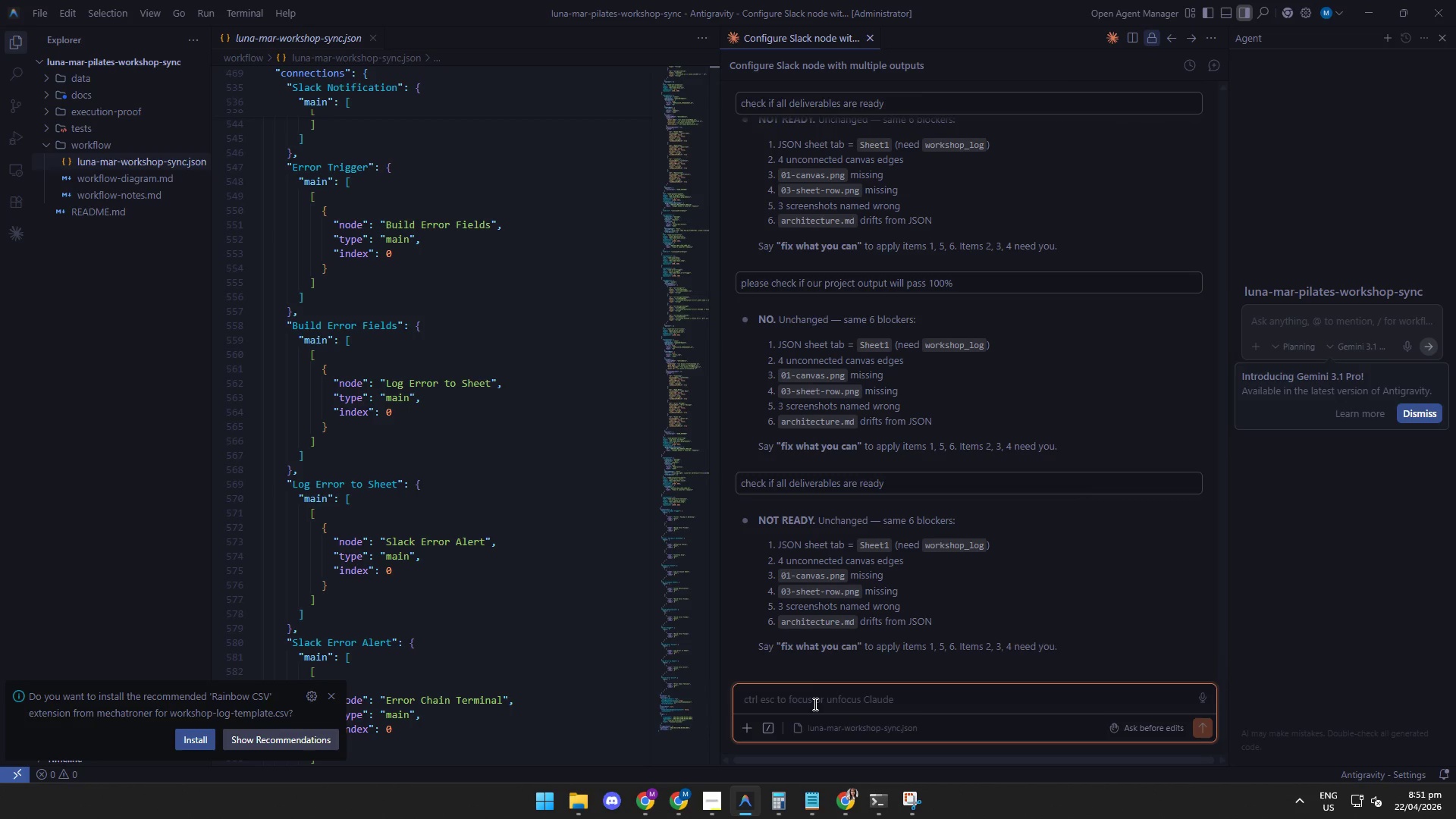 
wait(15.2)
 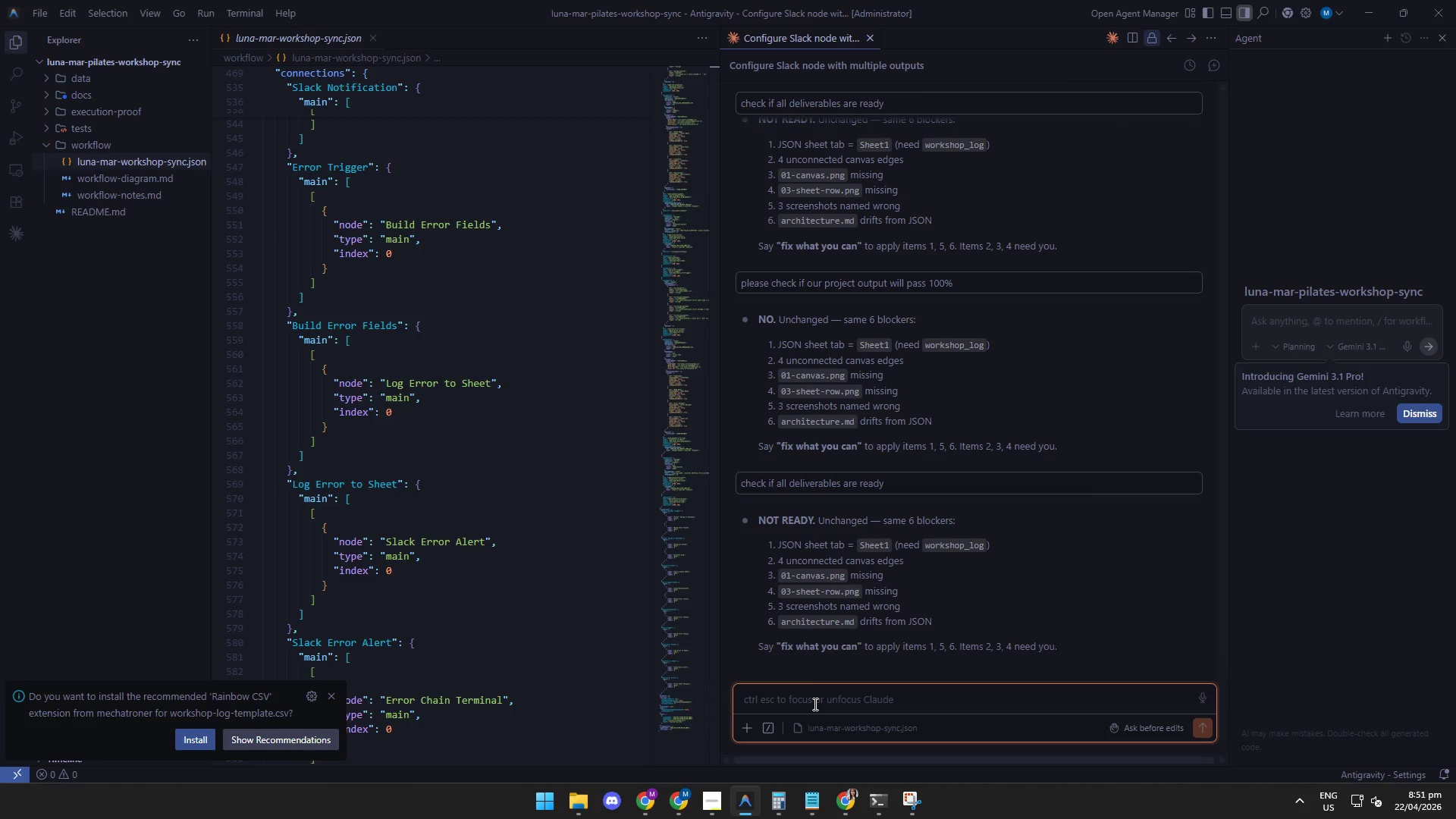 
left_click([651, 810])
 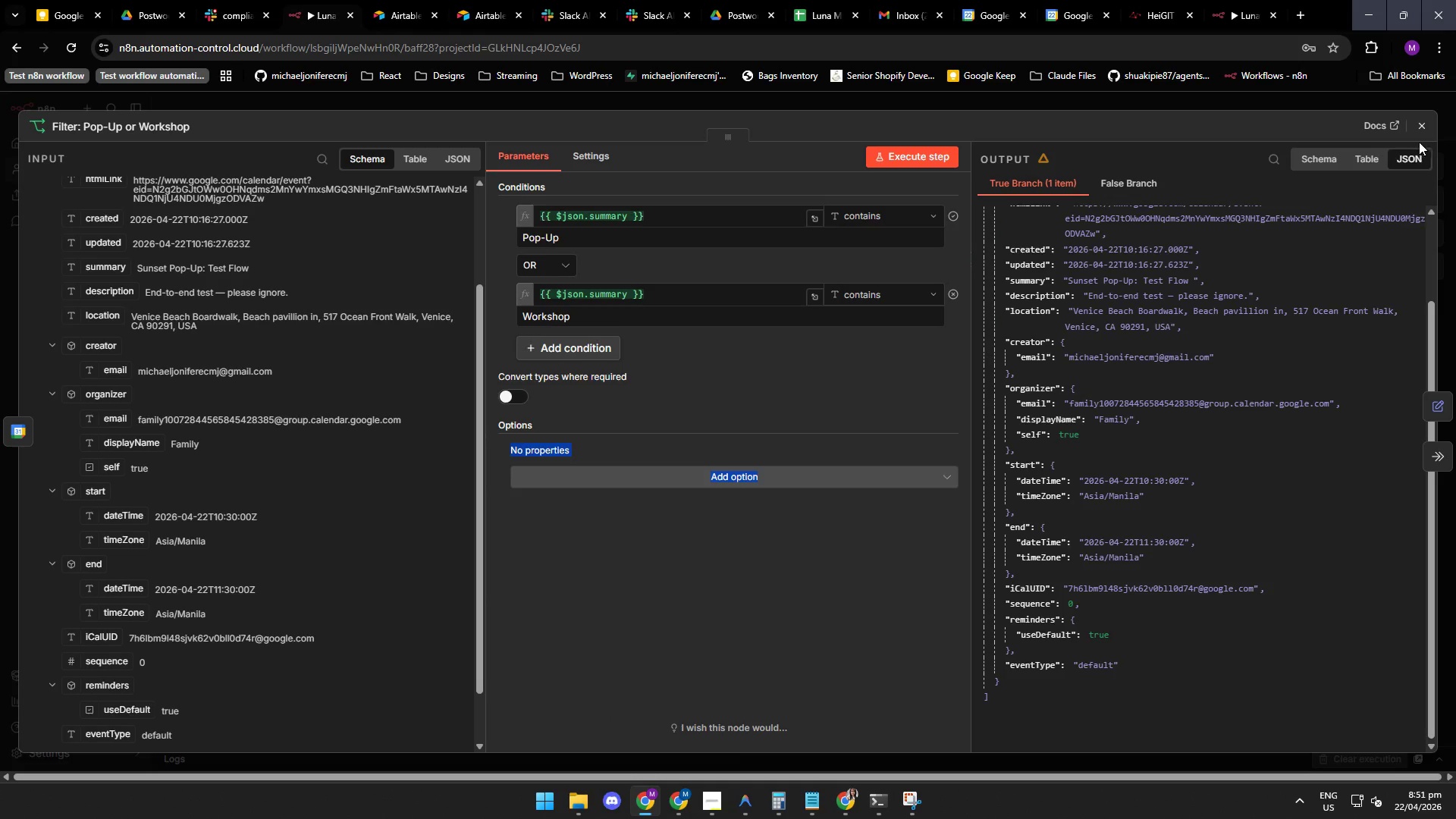 
left_click([1423, 129])
 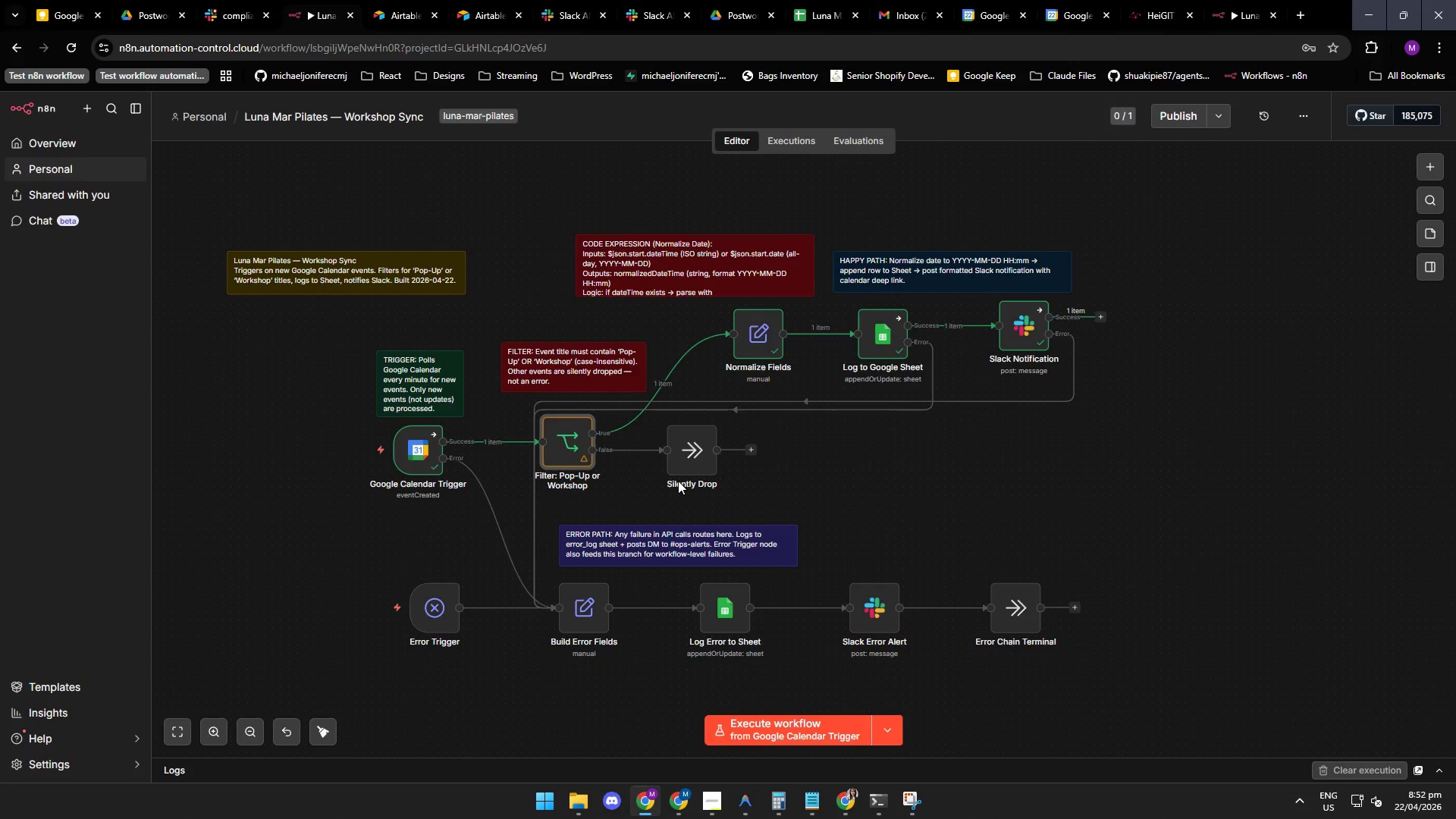 
wait(7.14)
 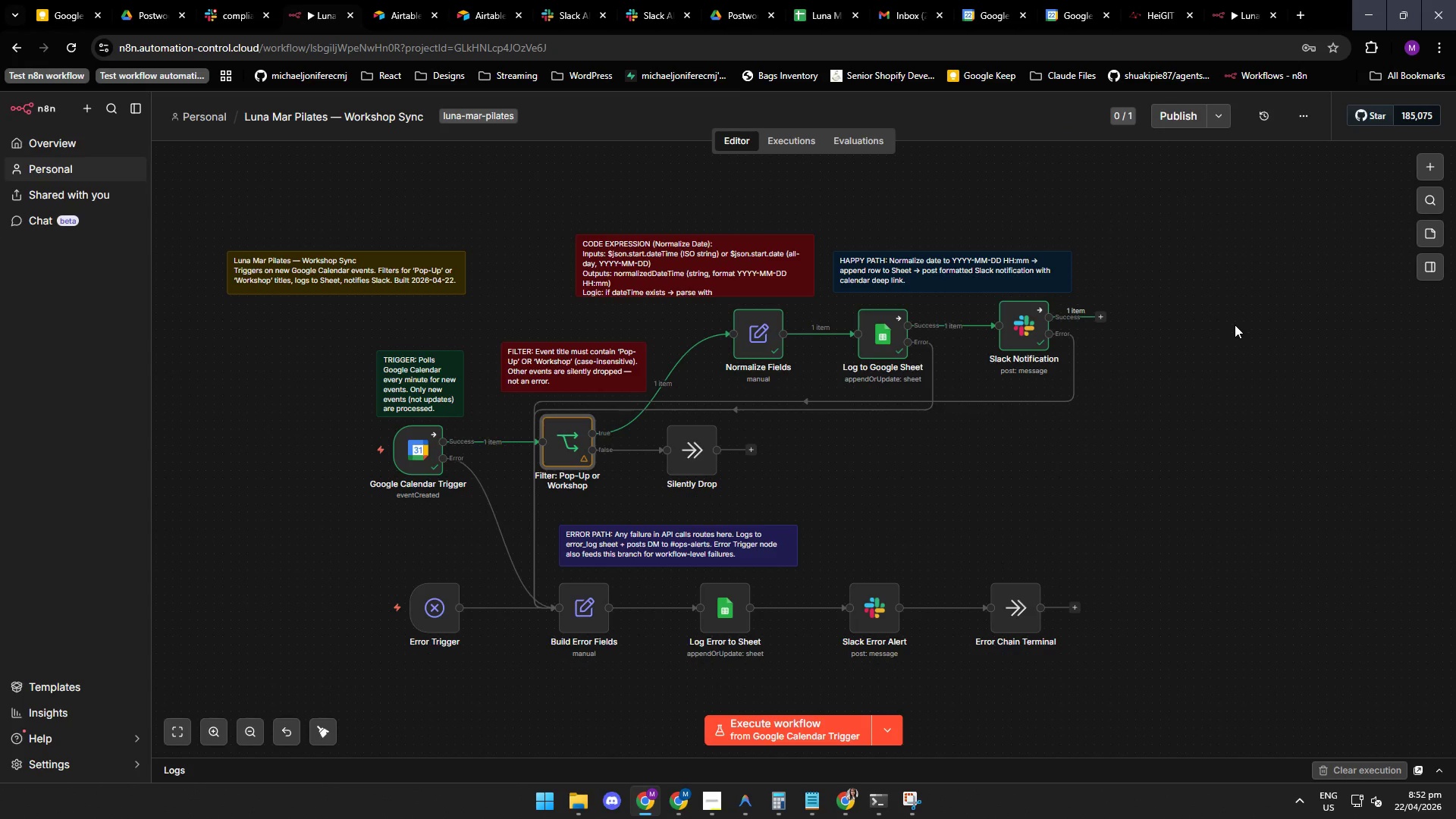 
double_click([587, 606])
 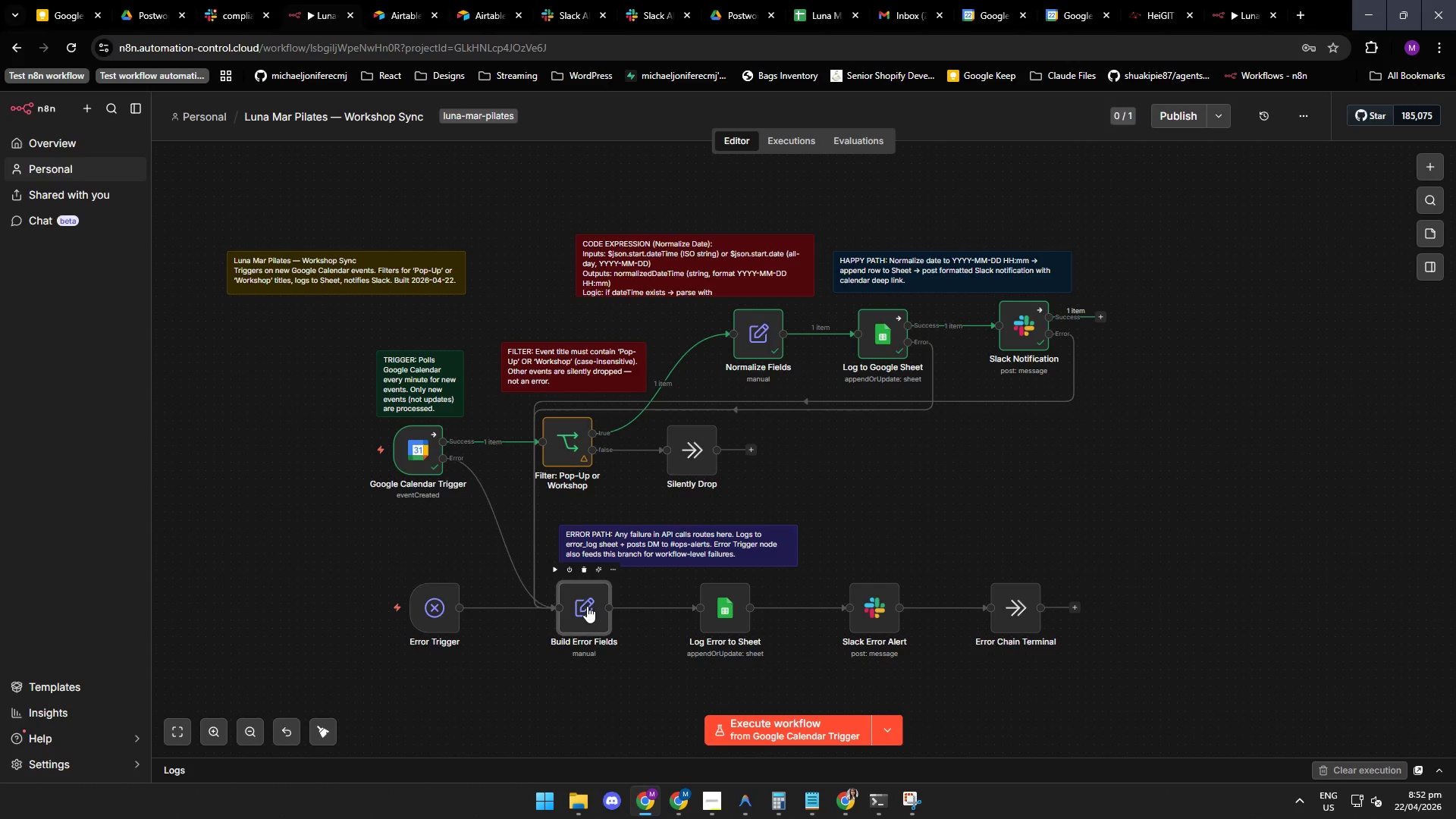 
triple_click([587, 606])
 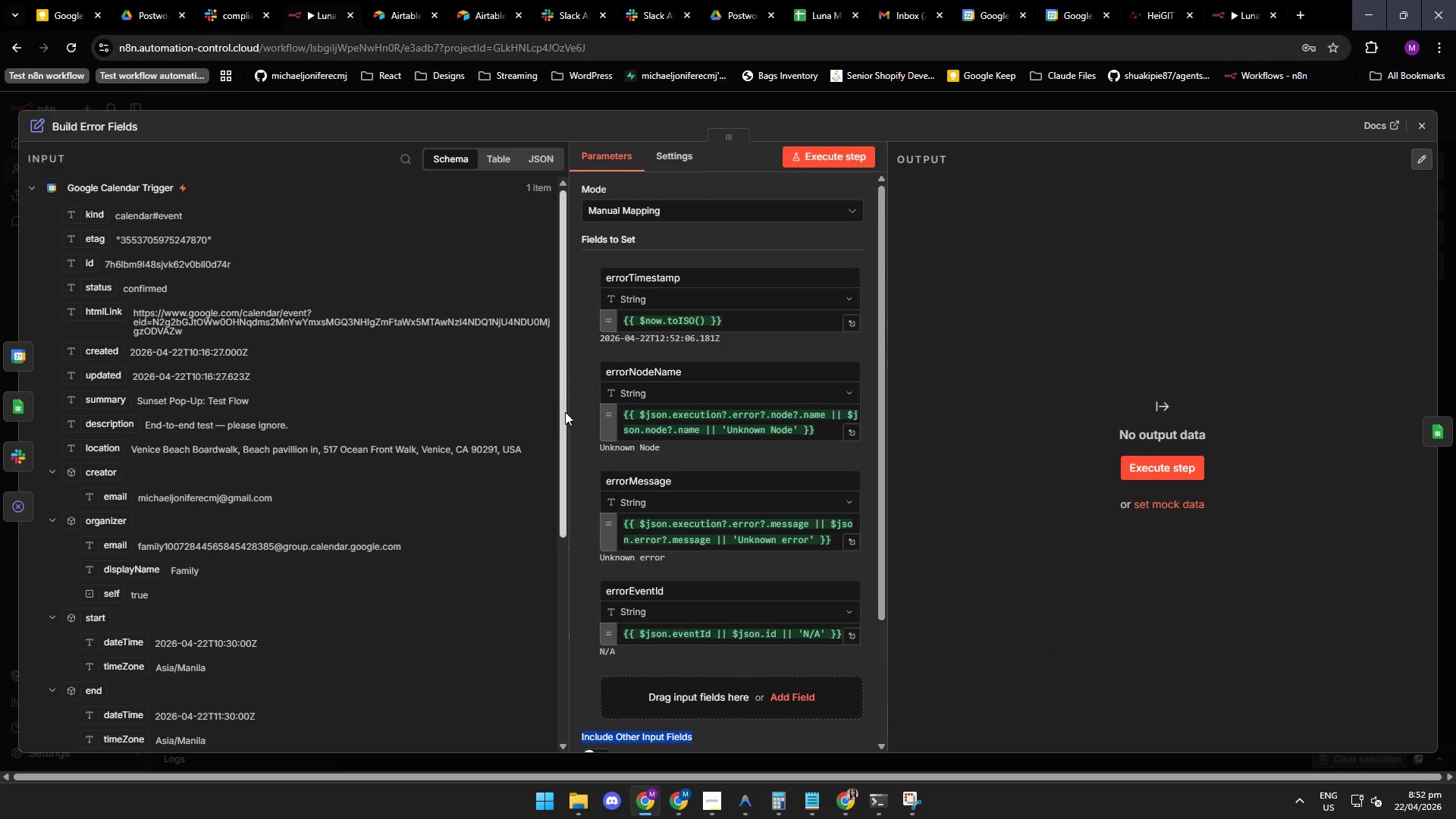 
triple_click([587, 606])
 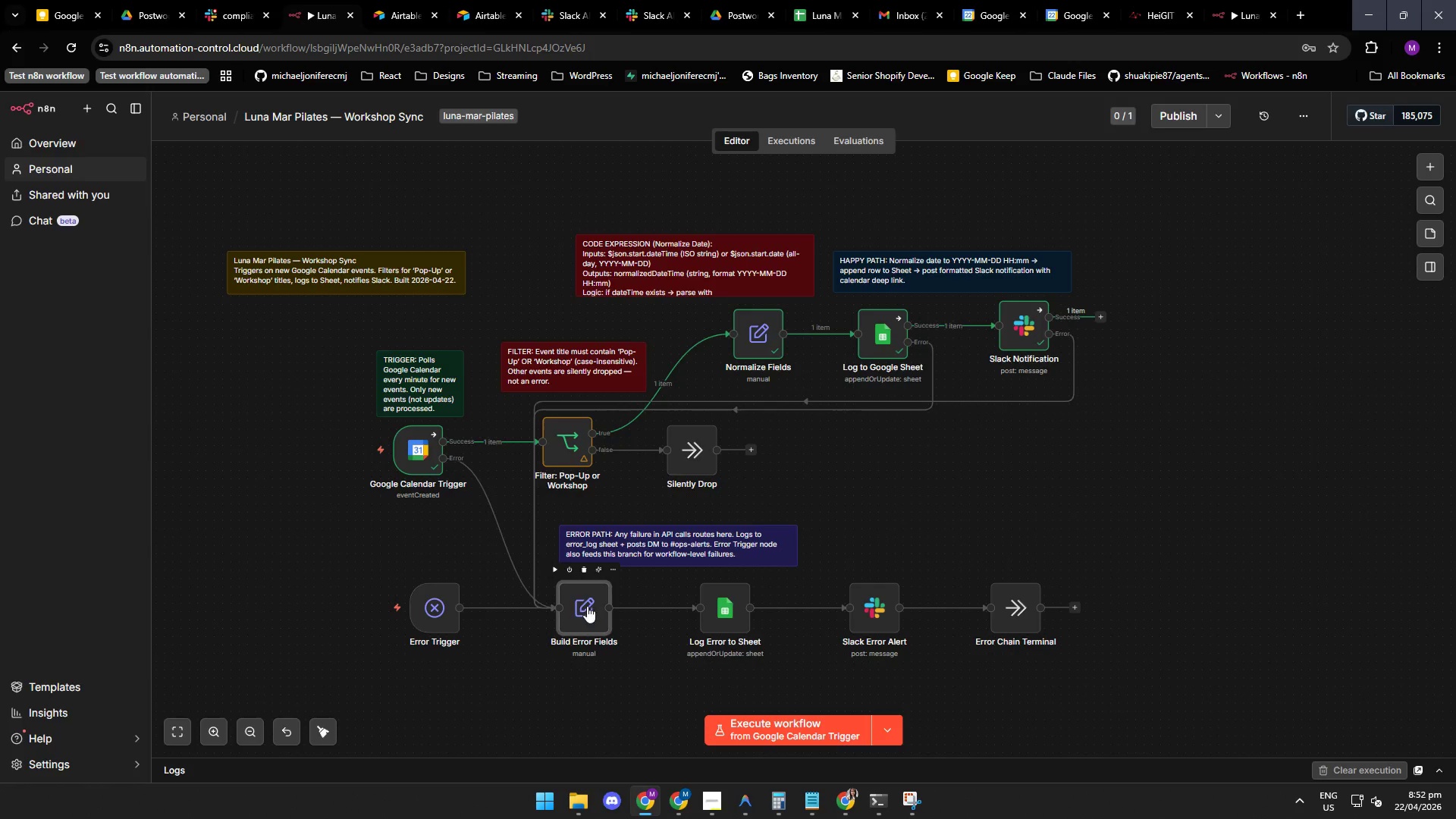 
left_click_drag(start_coordinate=[564, 406], to_coordinate=[562, 438])
 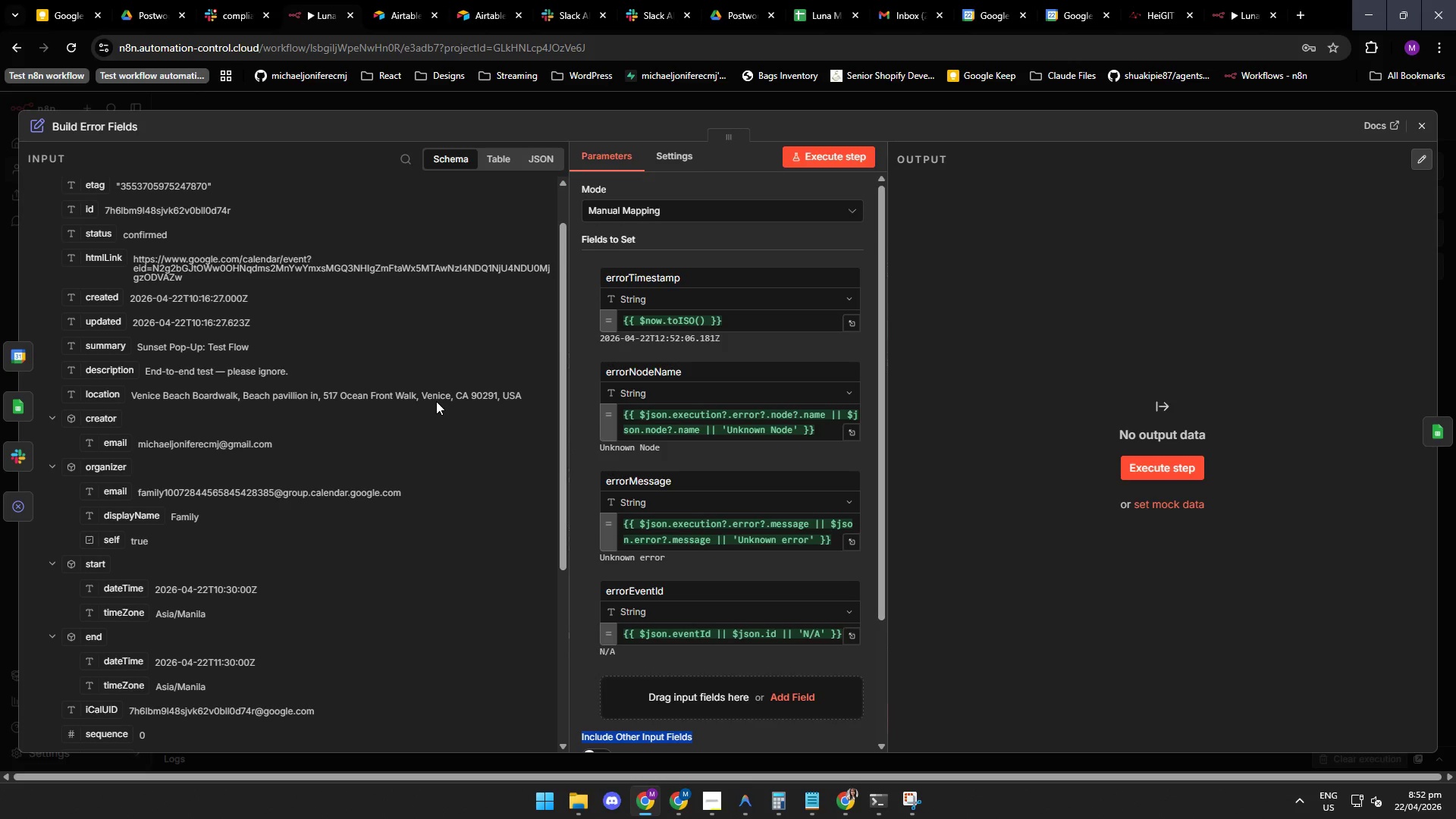 
wait(8.72)
 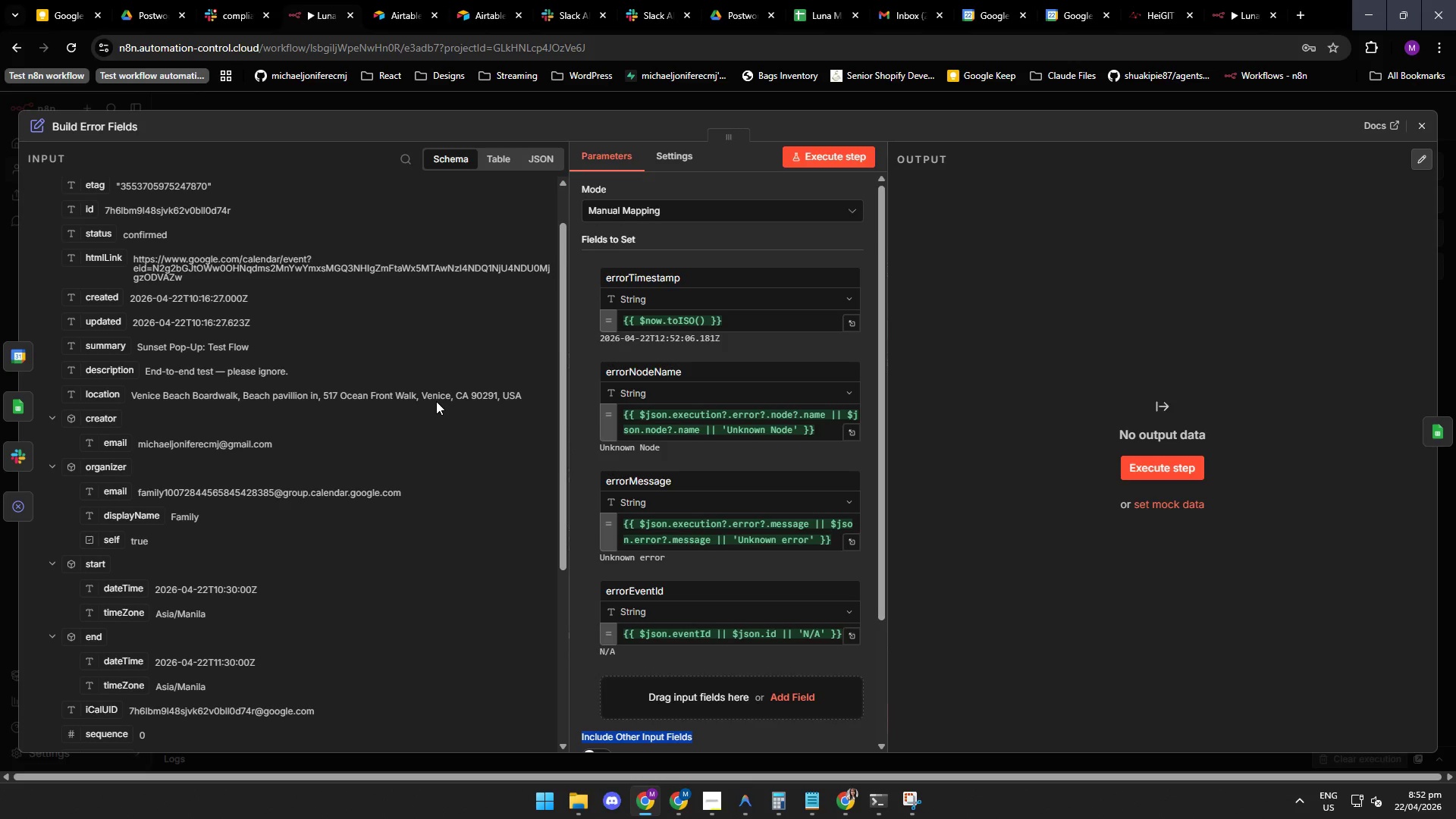 
left_click([715, 799])